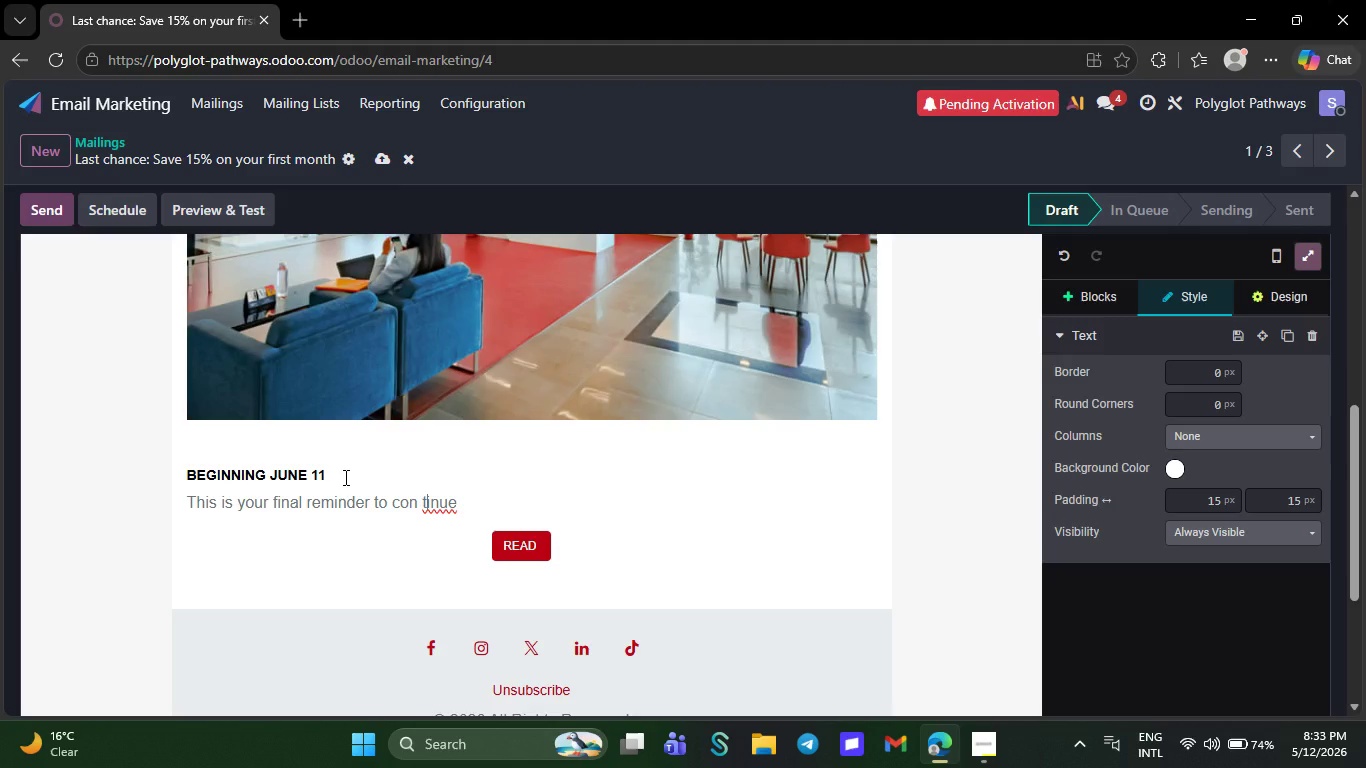 
key(ArrowLeft)
 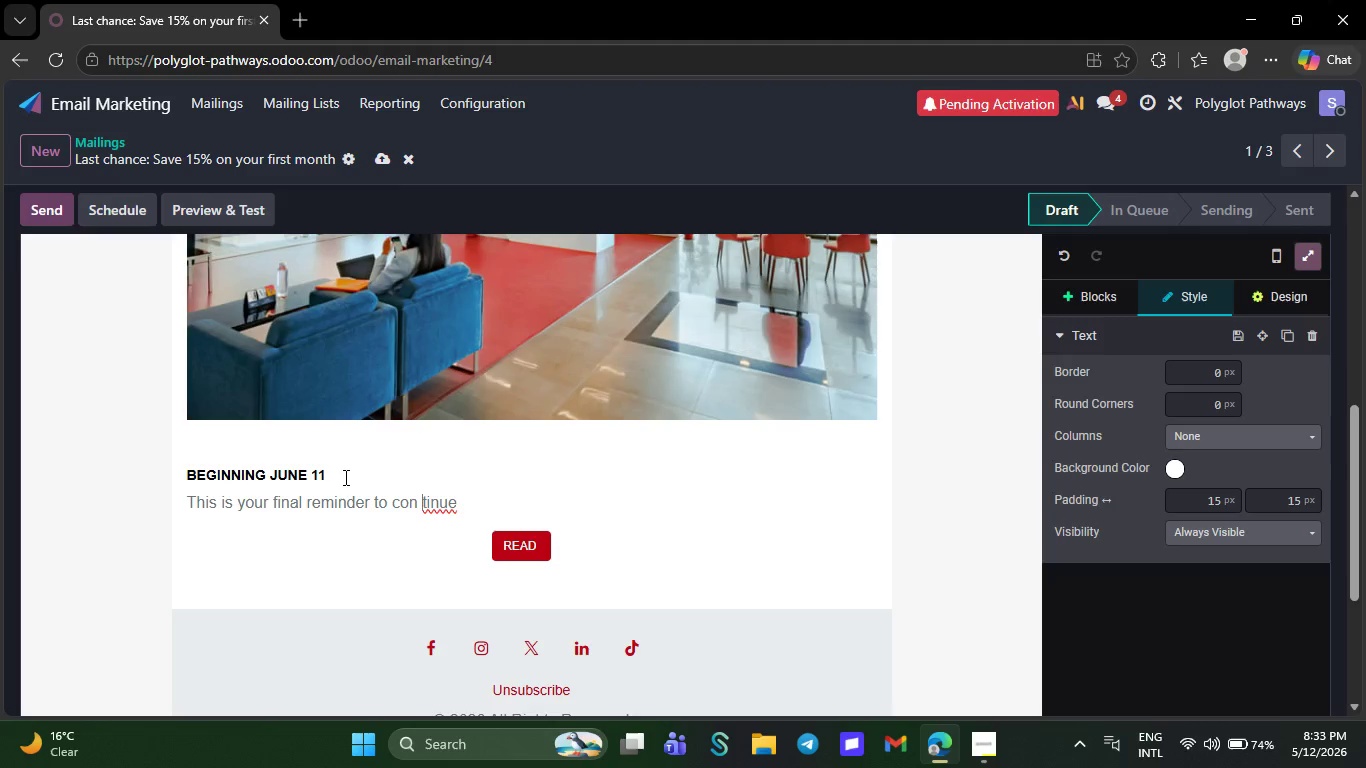 
key(ArrowLeft)
 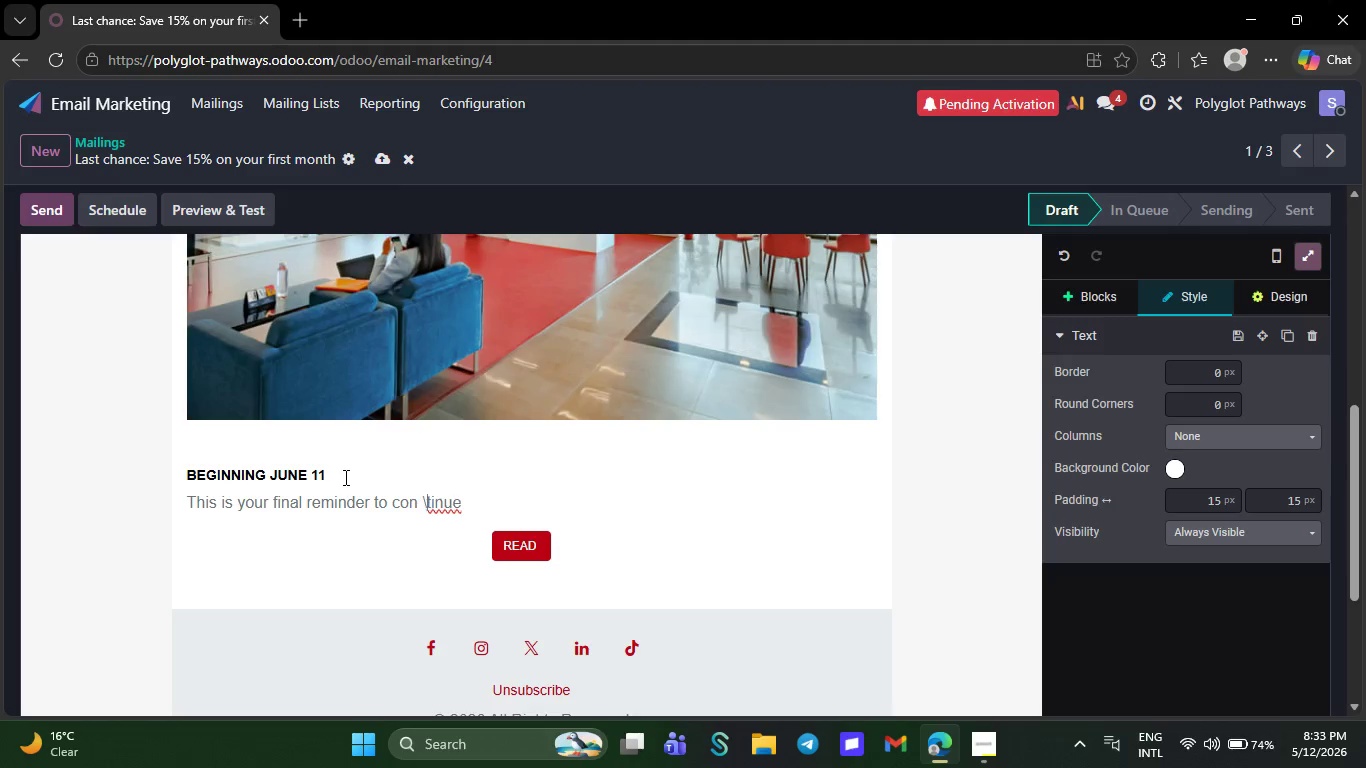 
key(Backslash)
 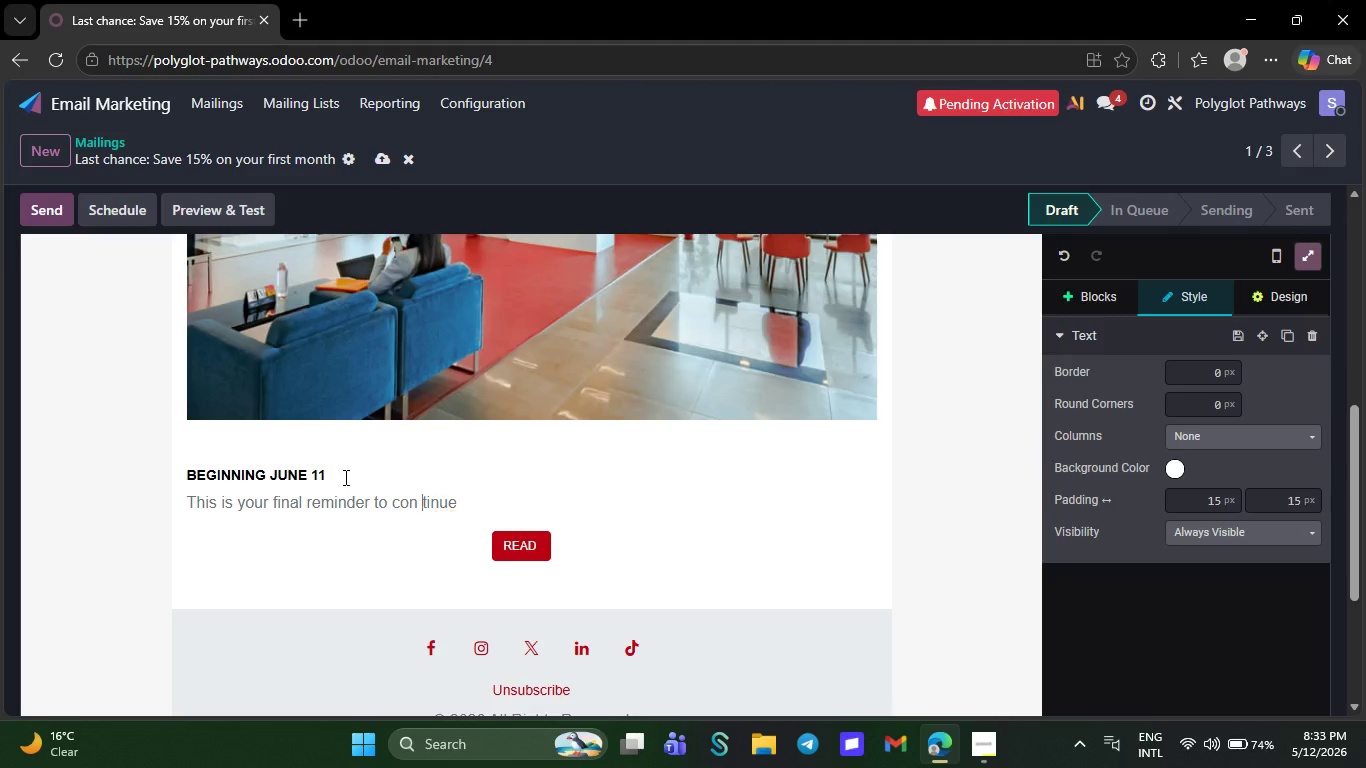 
key(Backspace)
 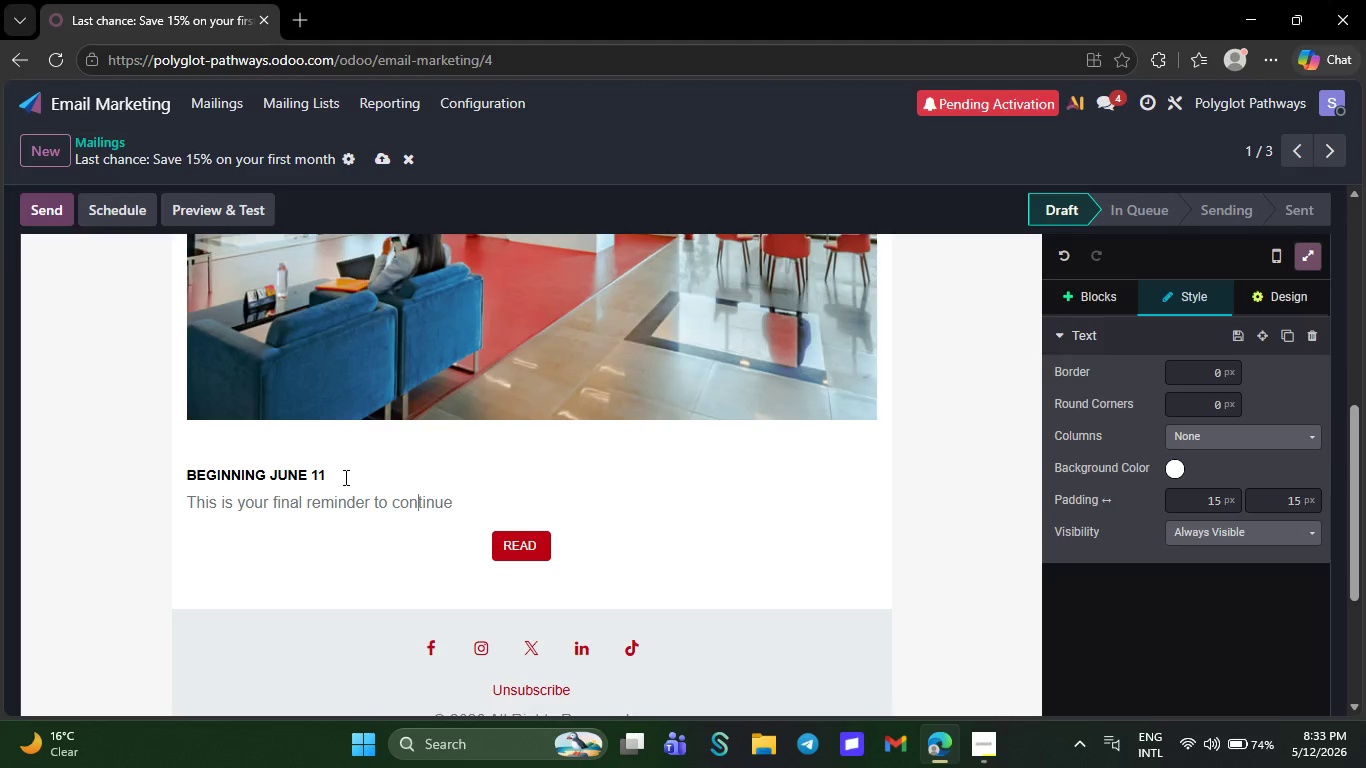 
key(Backspace)
 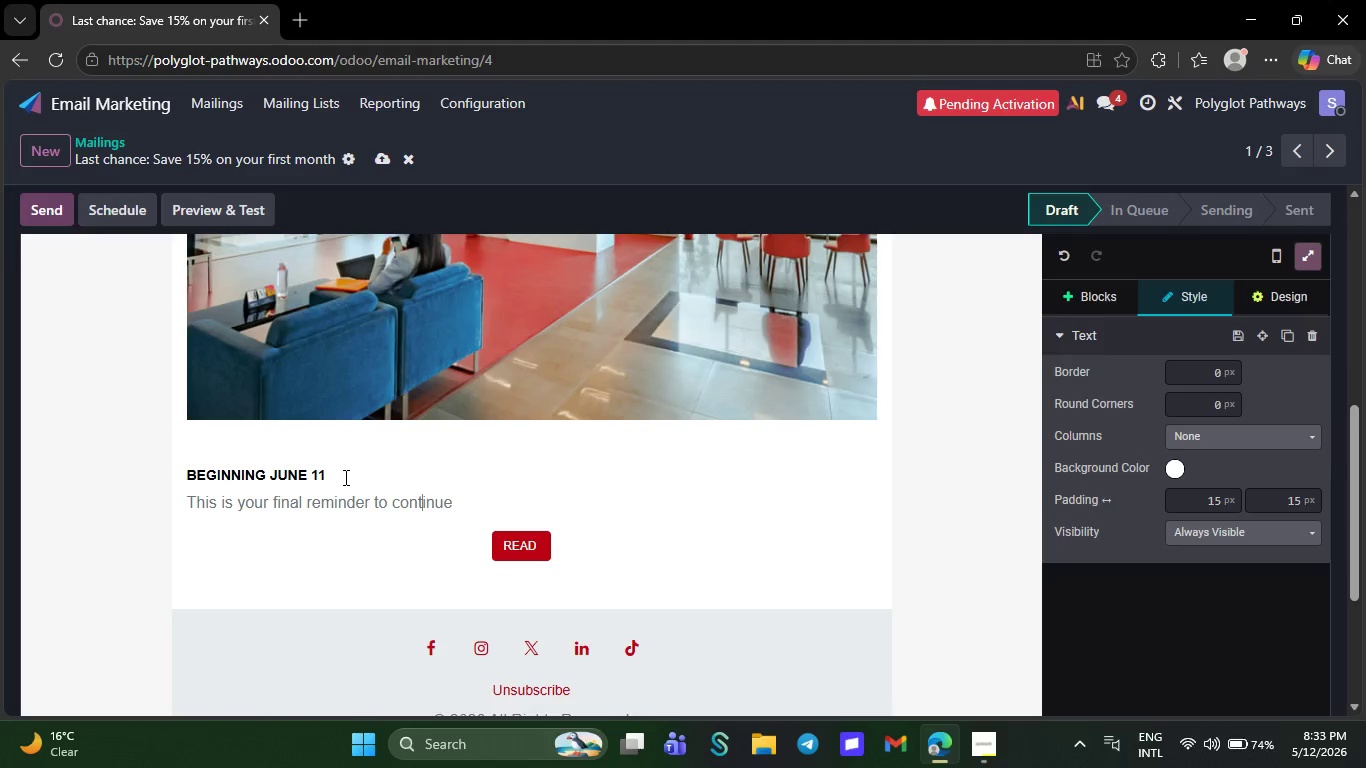 
key(ArrowRight)
 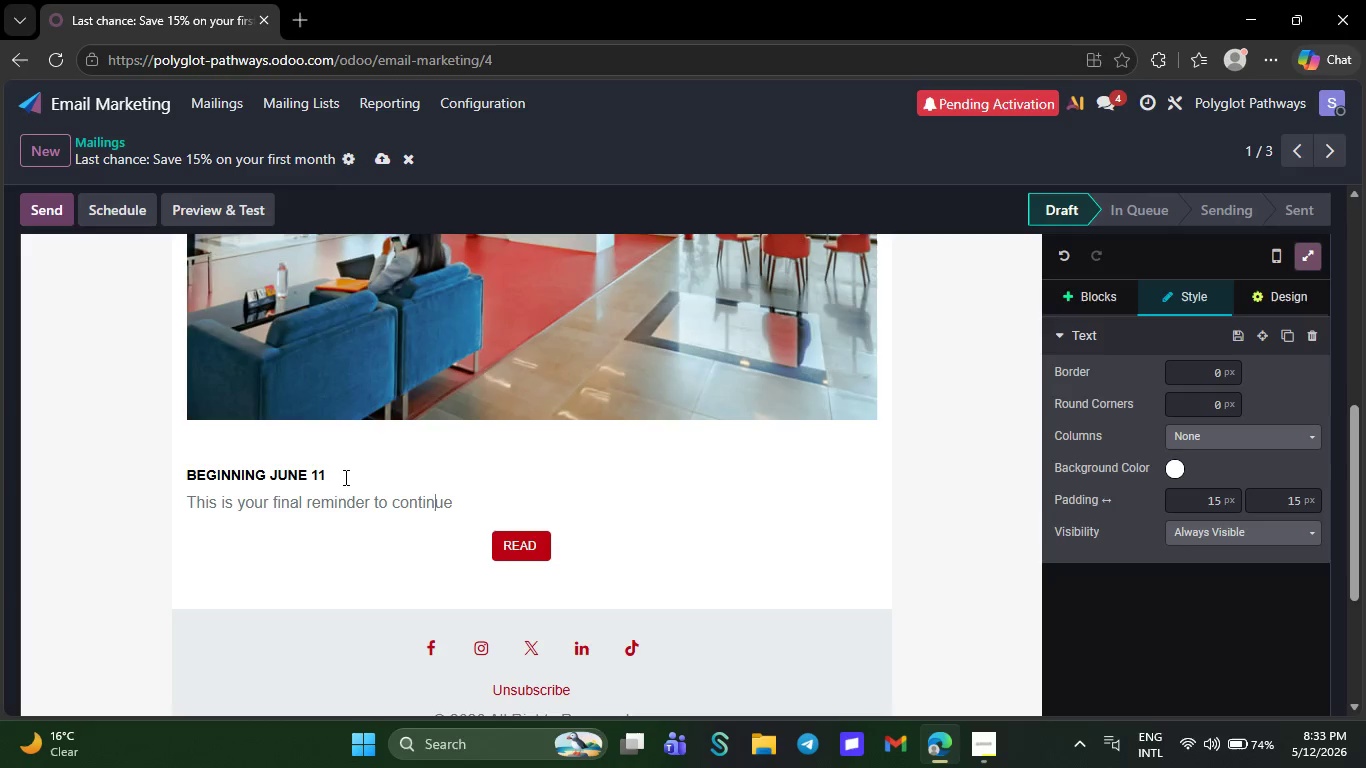 
key(ArrowRight)
 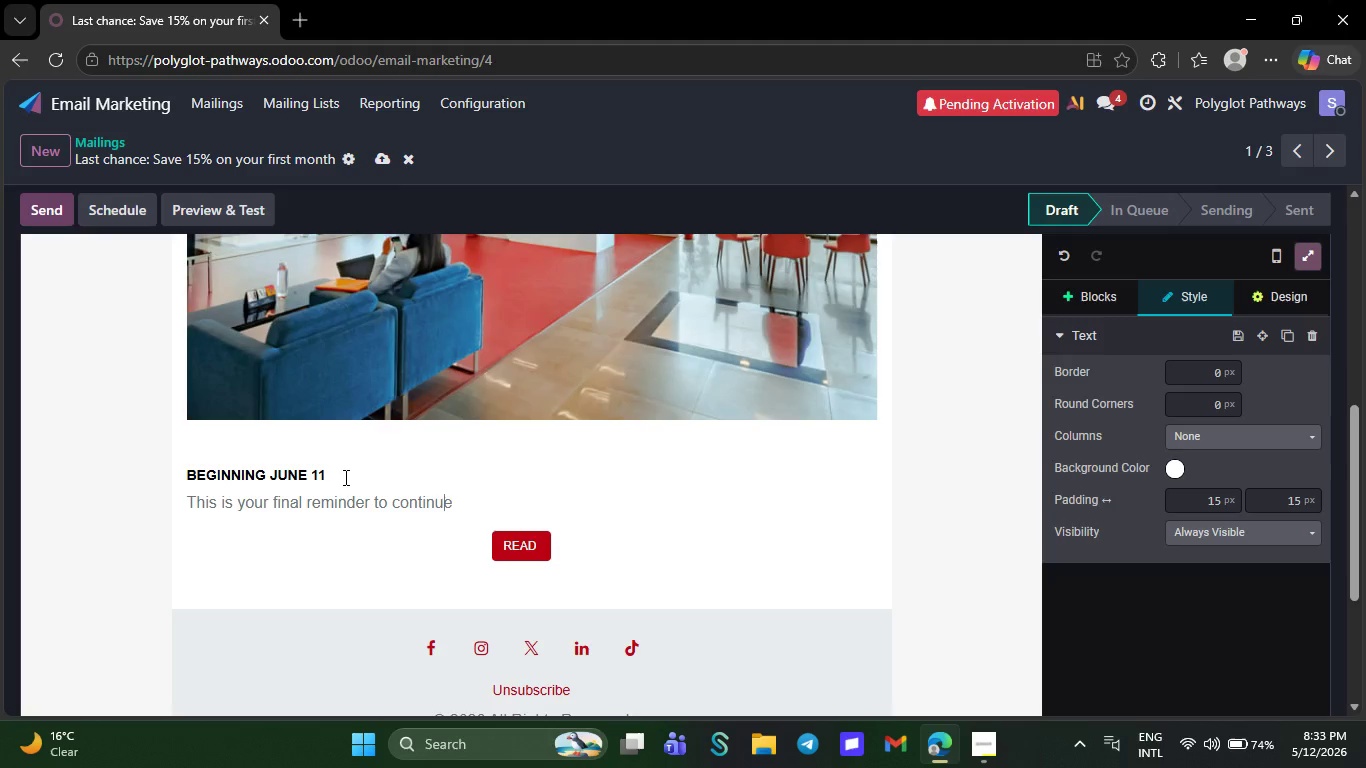 
key(ArrowRight)
 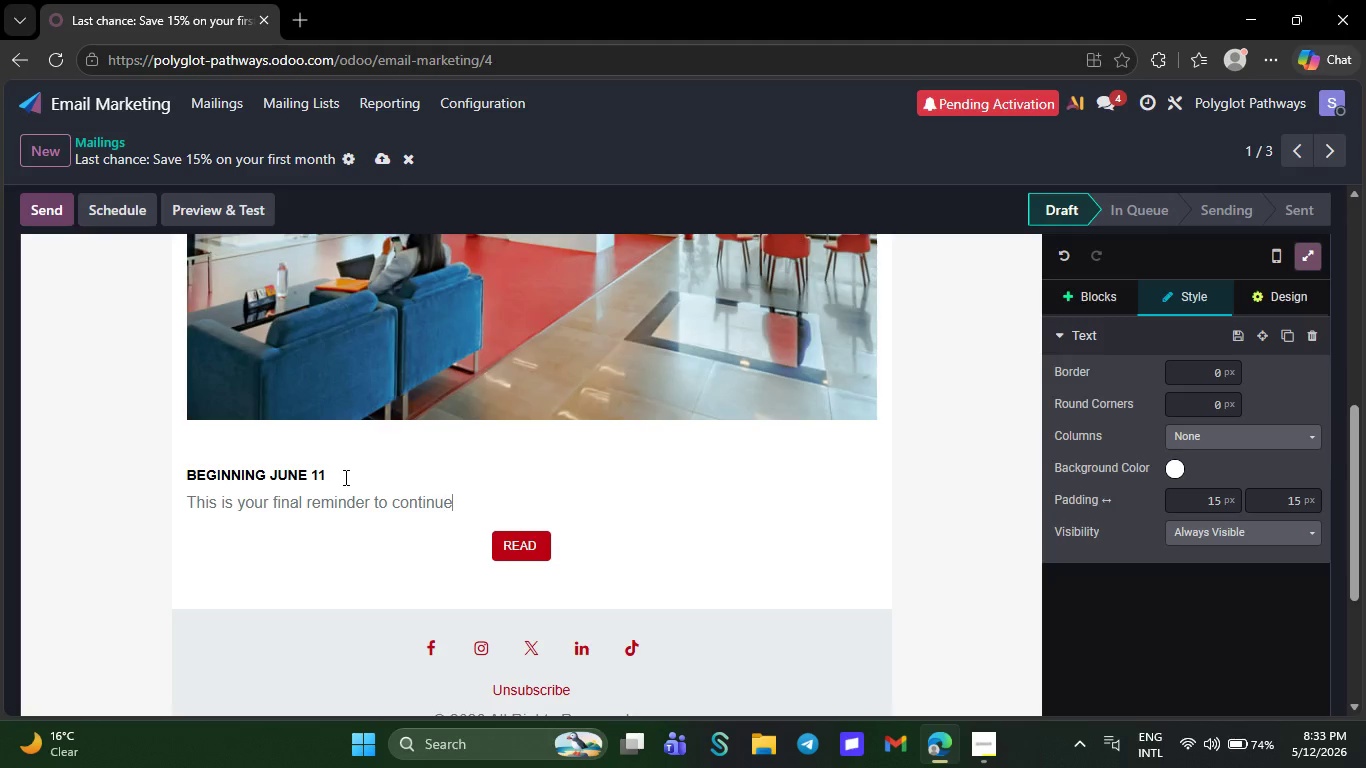 
key(ArrowRight)
 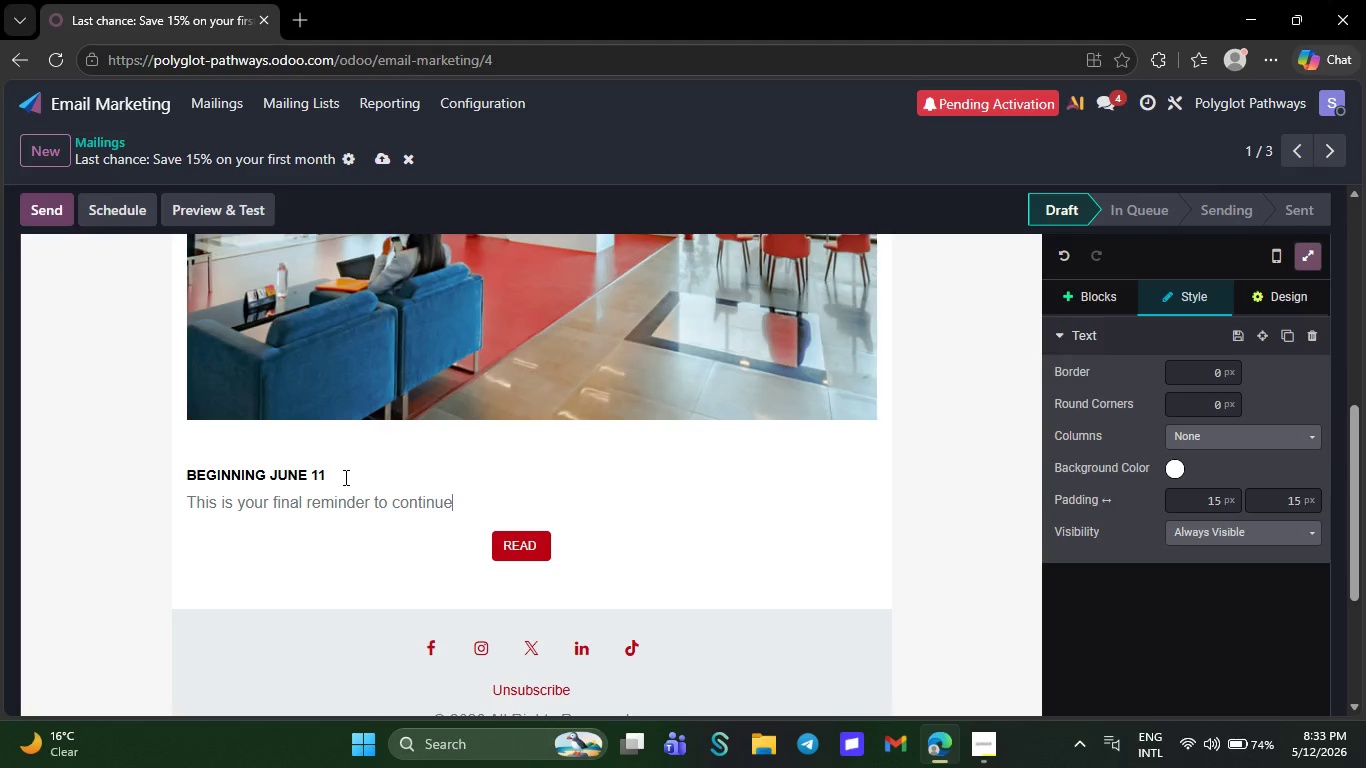 
key(ArrowRight)
 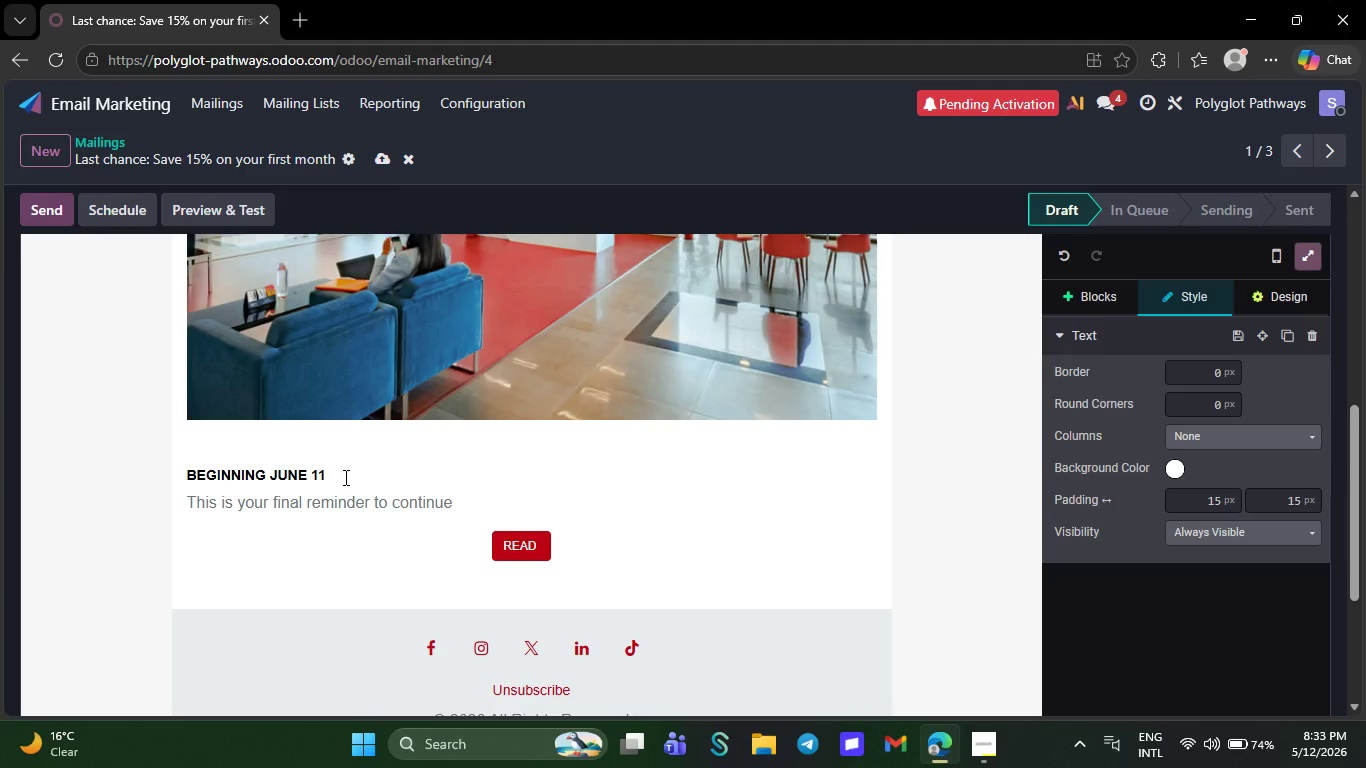 
type( your [)
key(Backspace)
type(`[[object.x)
 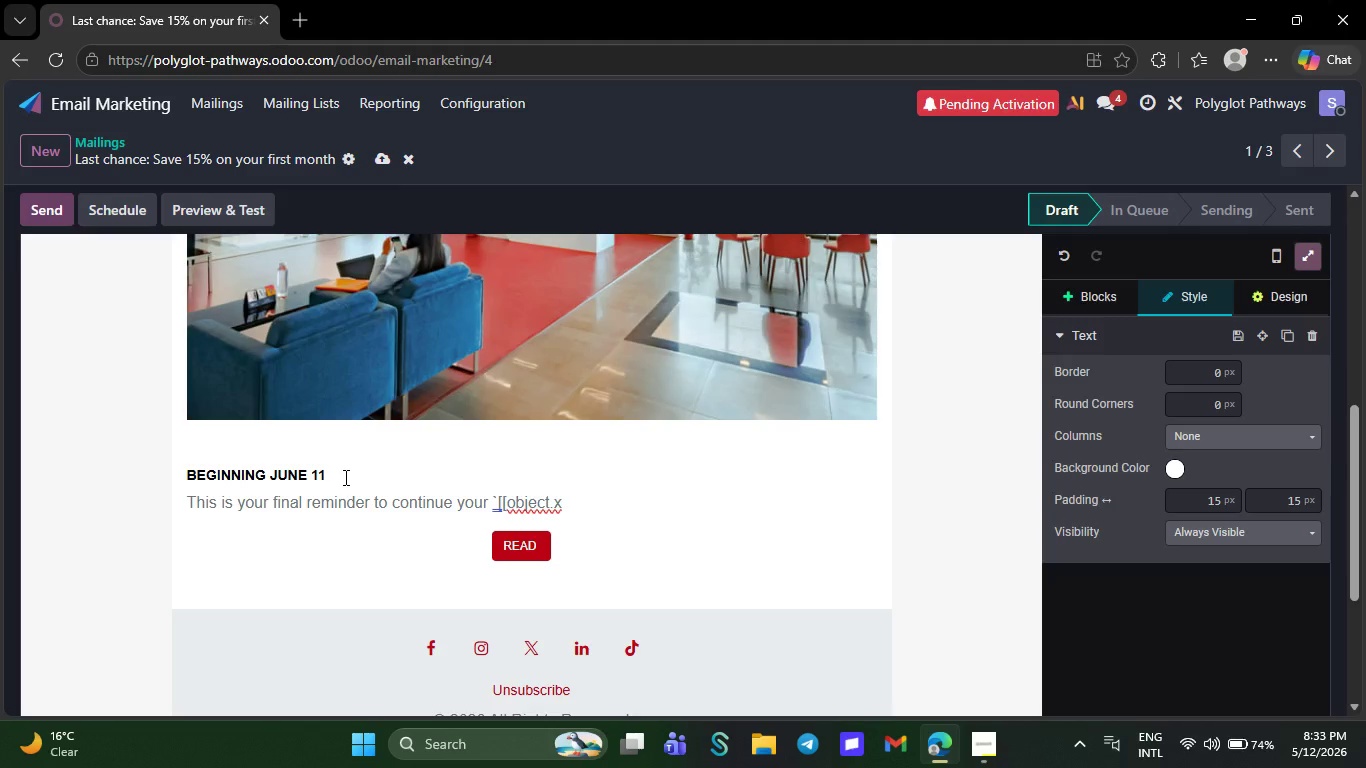 
type(_last-)
key(Backspace)
type(_languaf)
key(Backspace)
type(ge )
key(Backspace)
type(_tried]]` learning journey with p)
key(Backspace)
type([)
key(Backspace)
type(Pp)
key(Backspace)
type(olyglot pa)
key(Backspace)
key(Backspace)
type(Pathways b\)
key(Backspace)
key(Backspace)
 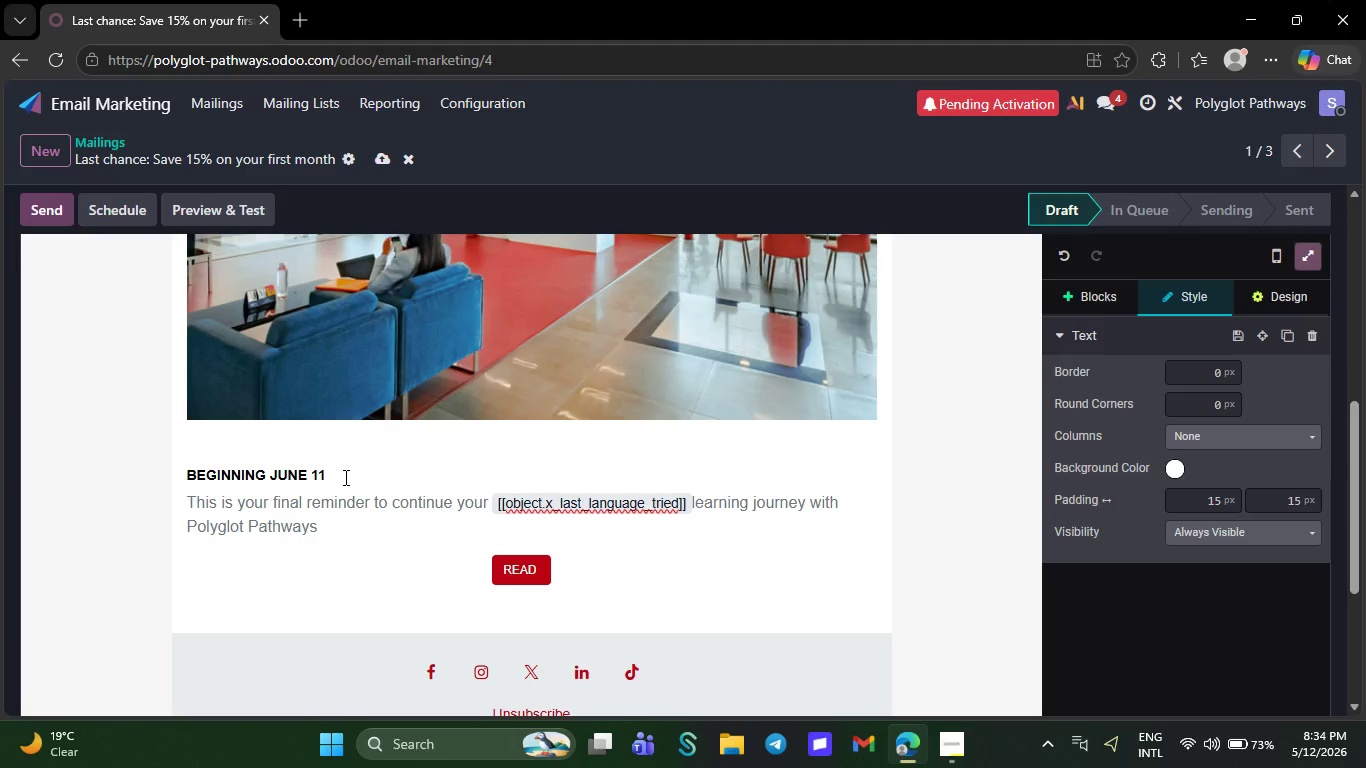 
wait(6.62)
 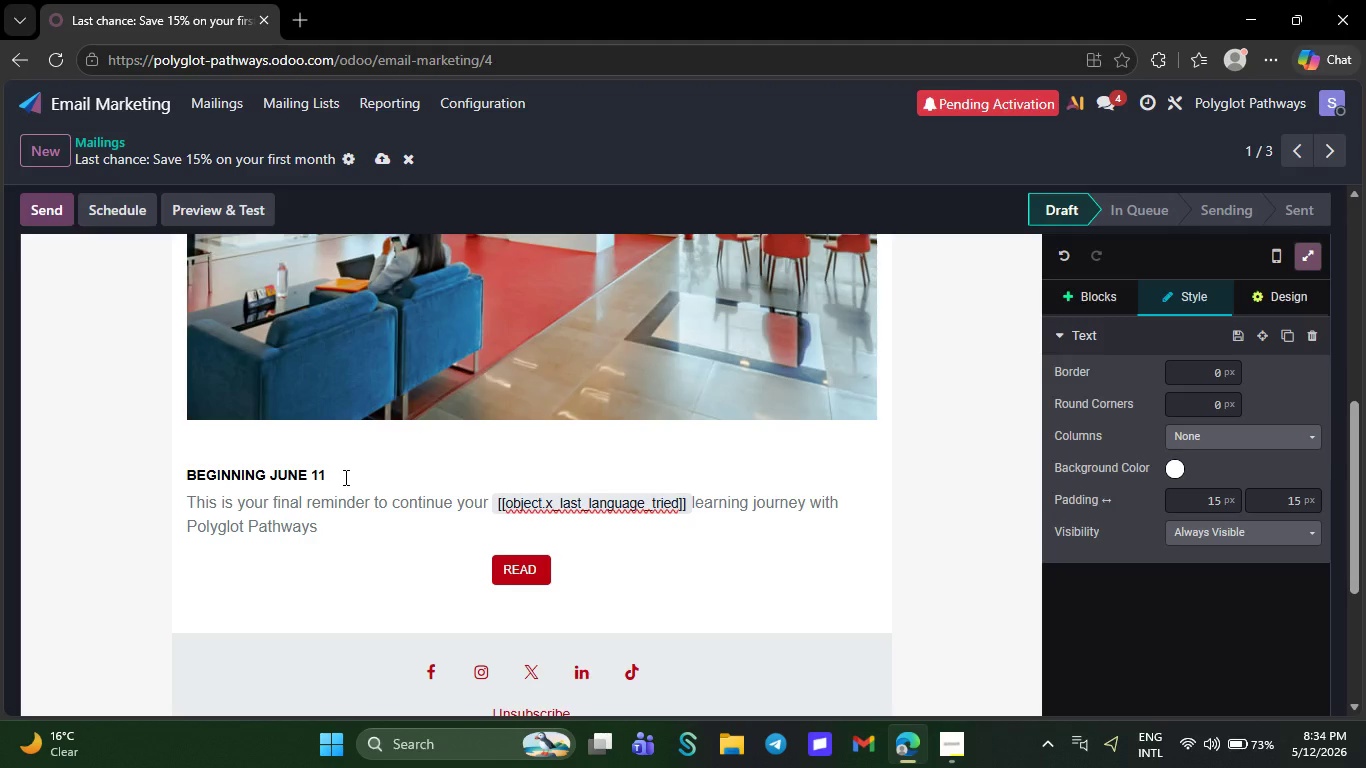 
key(Backspace)
type(. Fot)
key(Backspace)
type(r )
key(Backspace)
key(Backspace)
key(Backspace)
key(Backspace)
key(NumpadEnter)
type(For the next 48 hours only, you can w)
key(Backspace)
type(em)
key(Backspace)
type(njopy)
key(Backspace)
key(Backspace)
key(Backspace)
type(oy:)
key(NumpadEnter)
key(Backspace)
 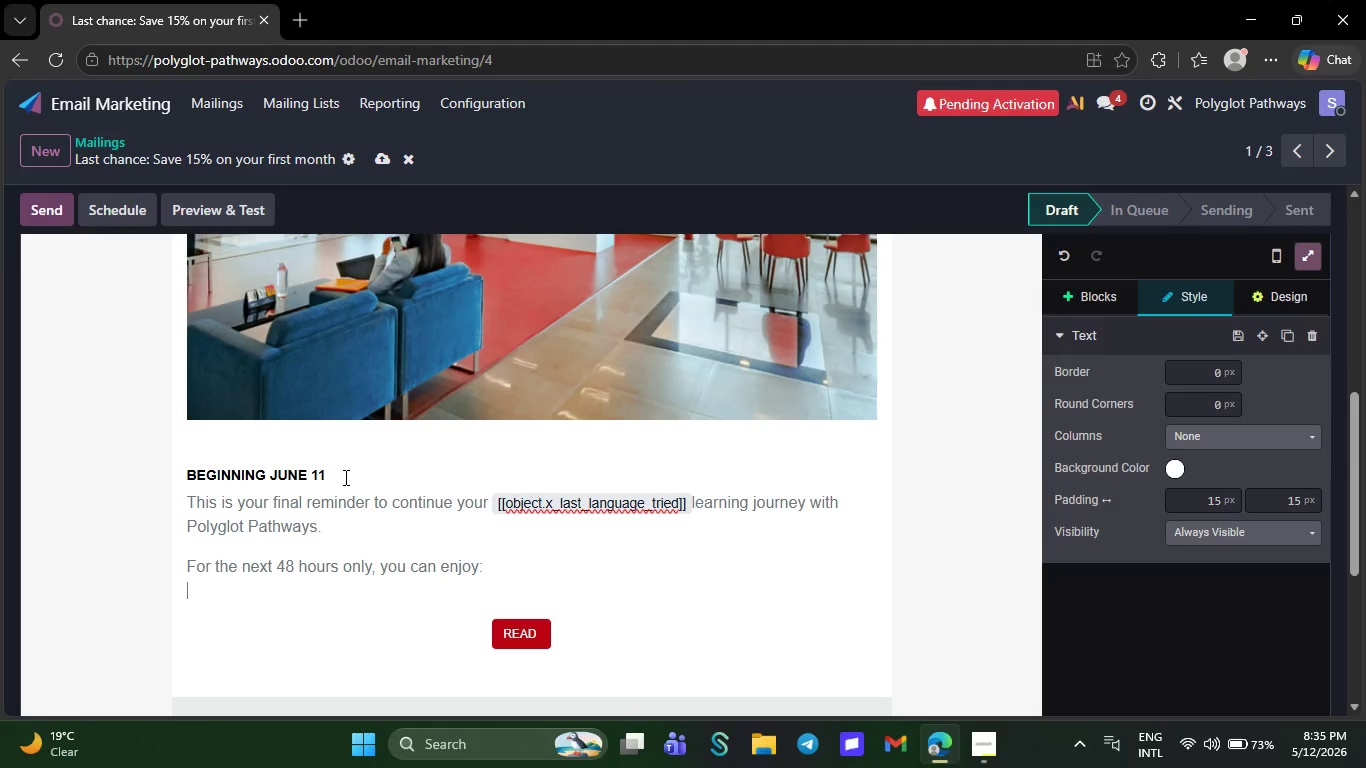 
key(Shift+Enter)
 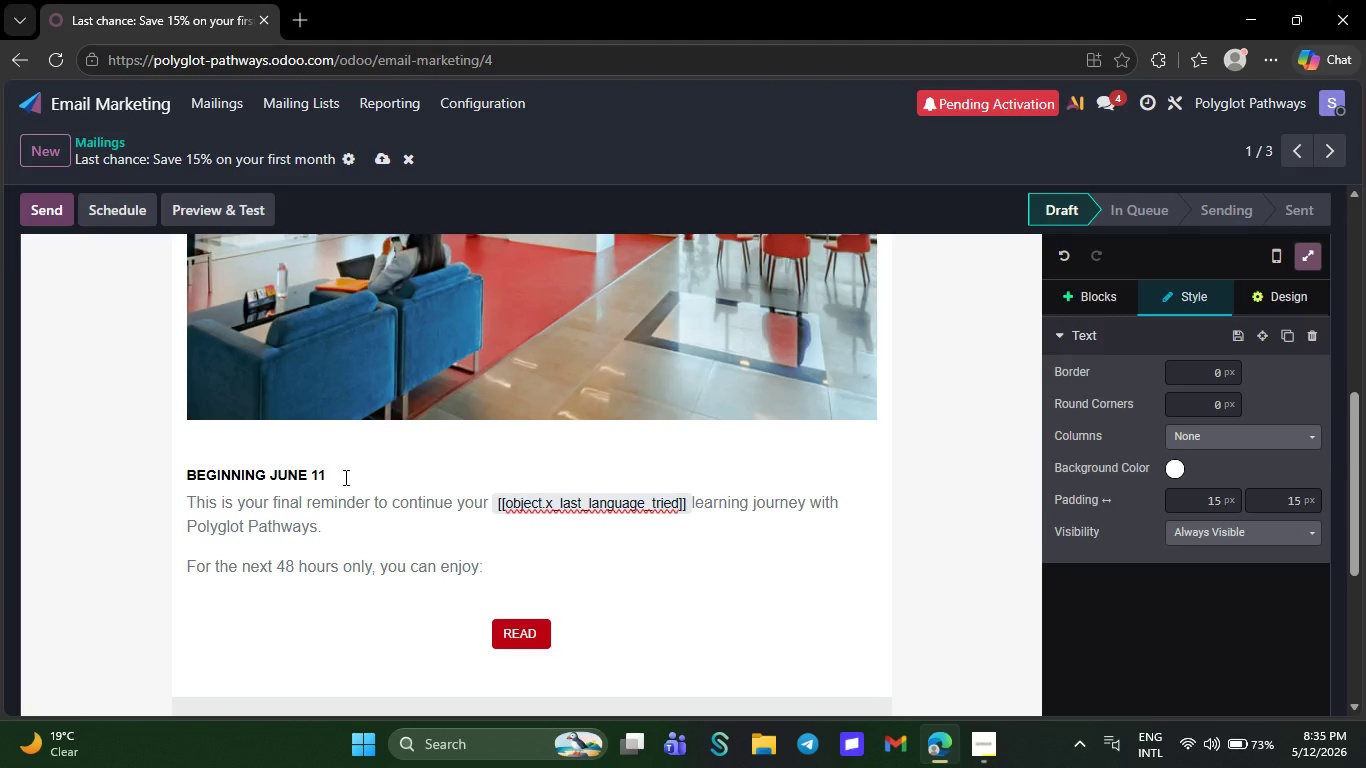 
type(15% OFF your )
 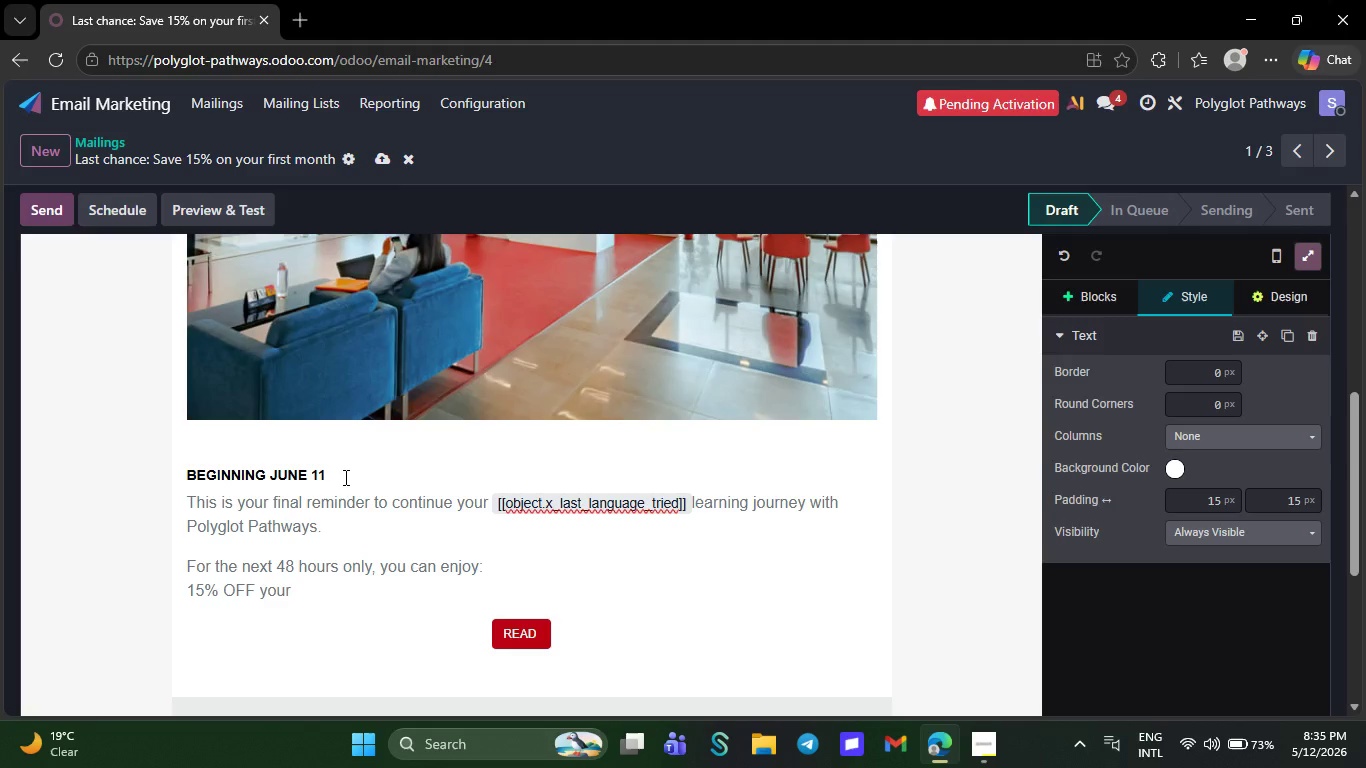 
wait(6.16)
 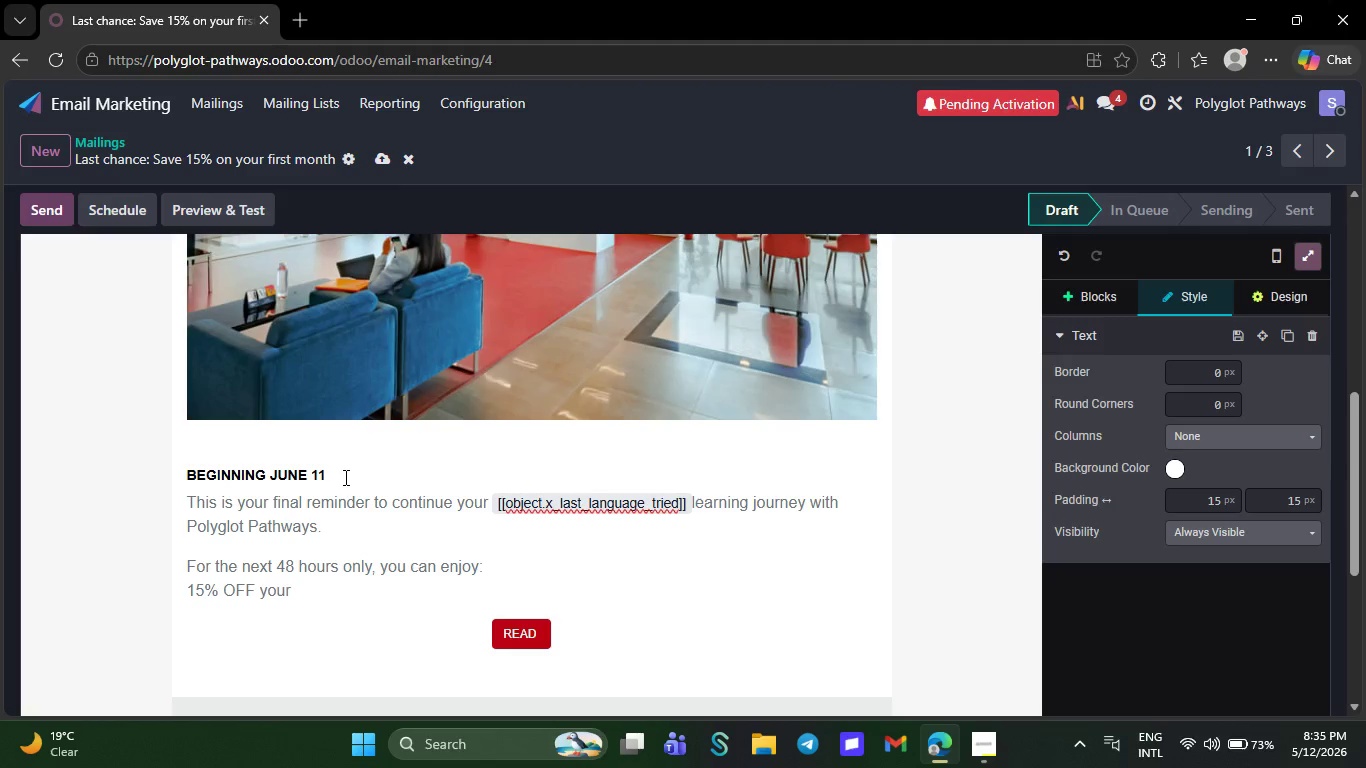 
type(first month of lessons)
key(NumpadEnter)
type(Use )
 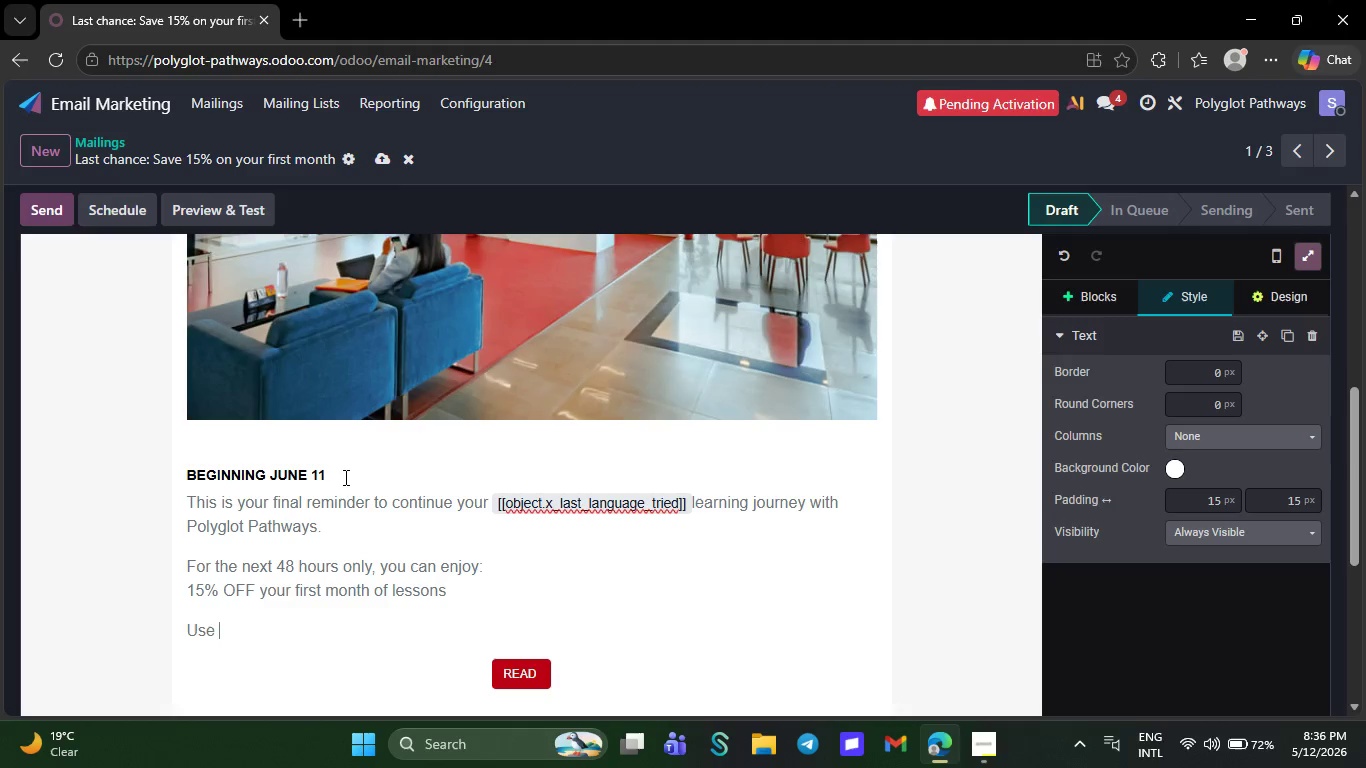 
wait(7.45)
 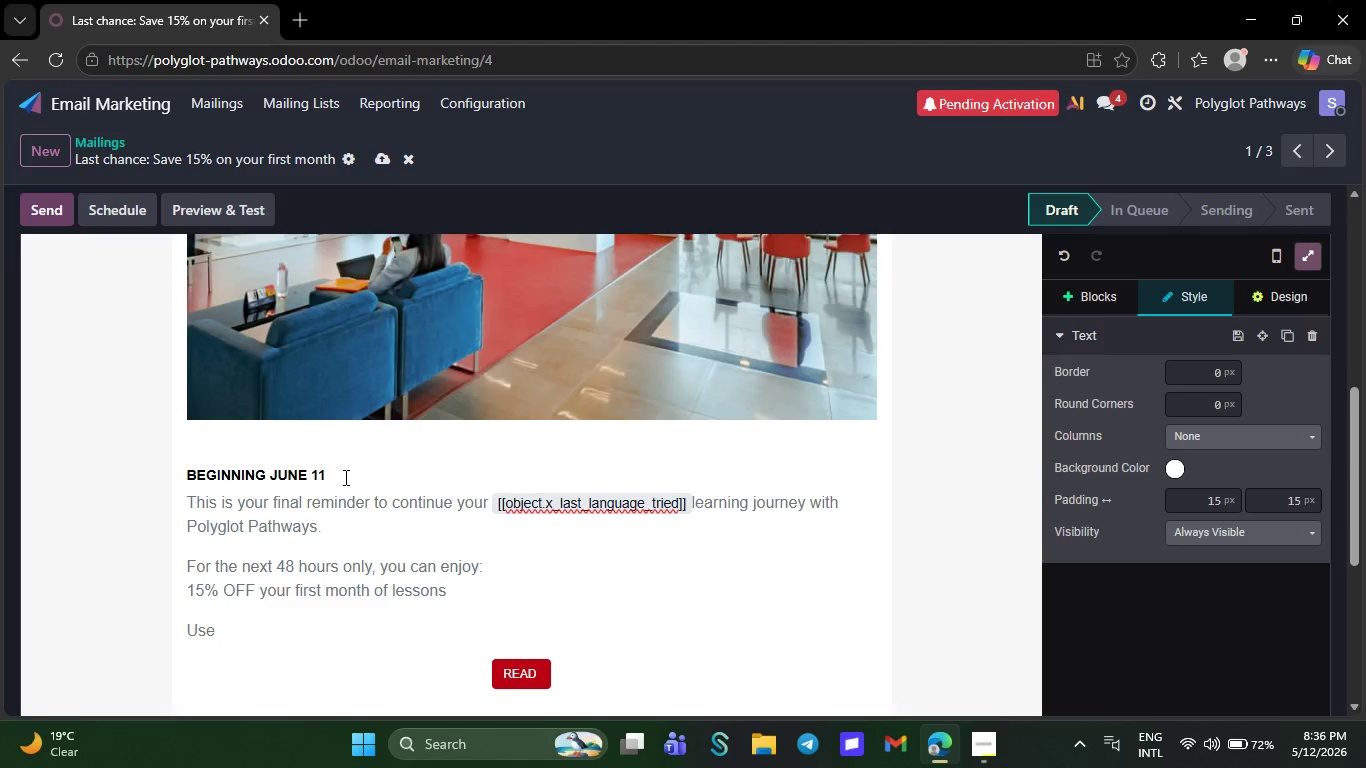 
type(discouny)
key(Backspace)
type(t)
 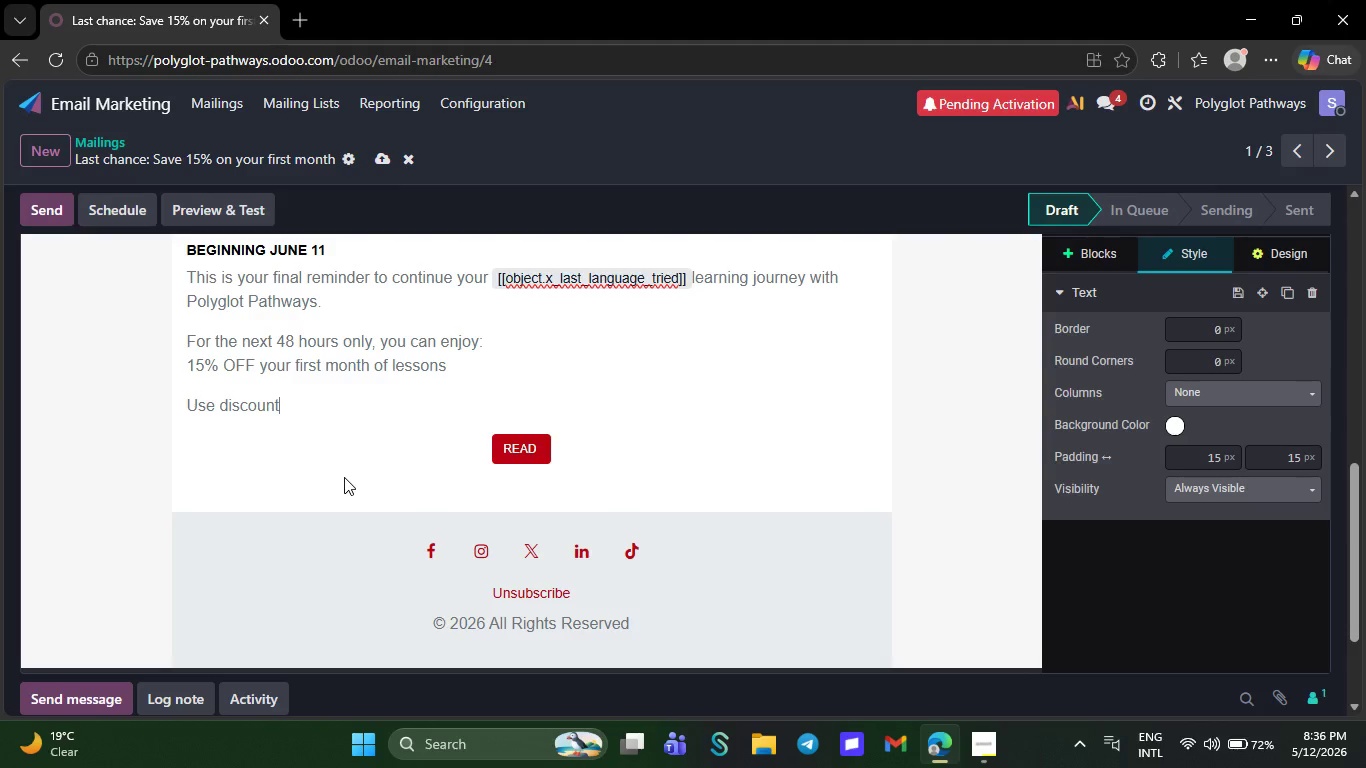 
wait(25.42)
 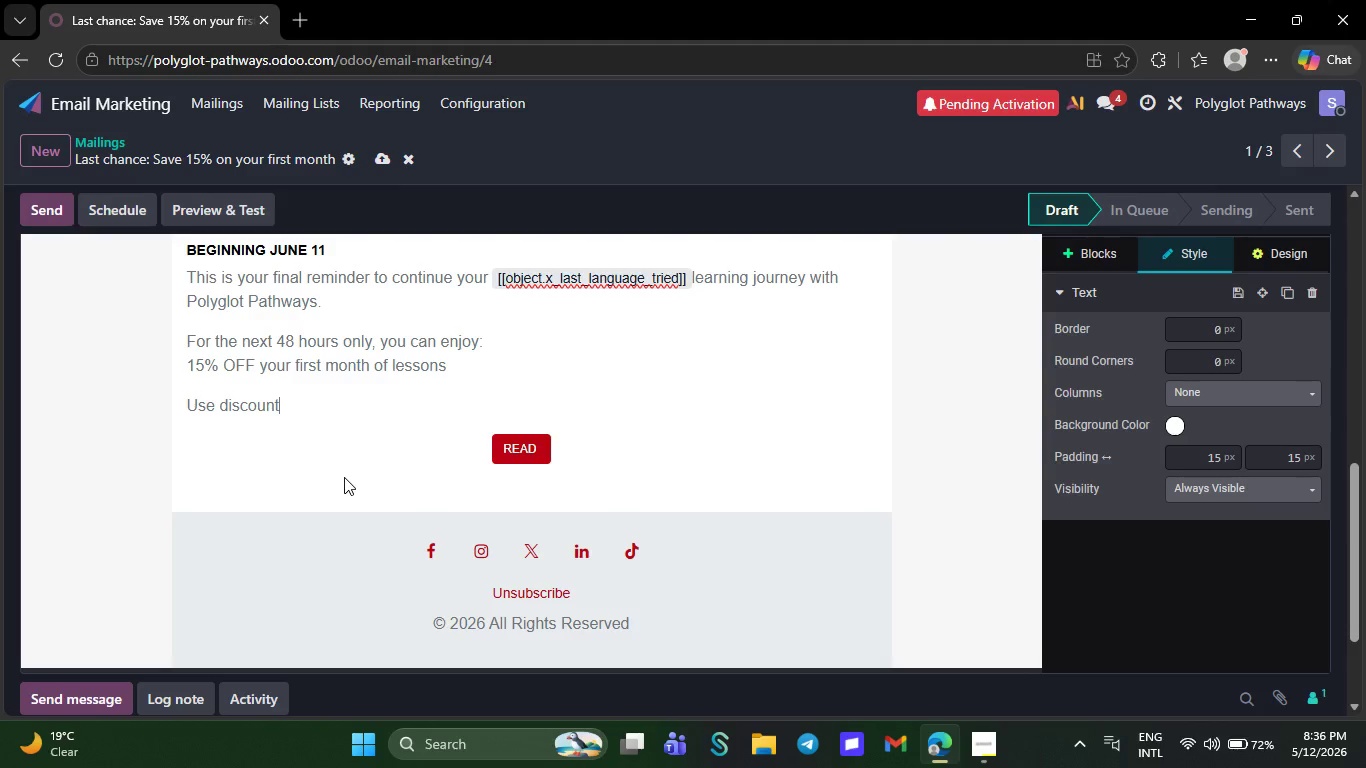 
type( code :)
key(Backspace)
key(Backspace)
type(:)
key(NumpadEnter)
key(Backspace)
type(S)
key(Backspace)
type( s)
key(Backspace)
type(START15)
 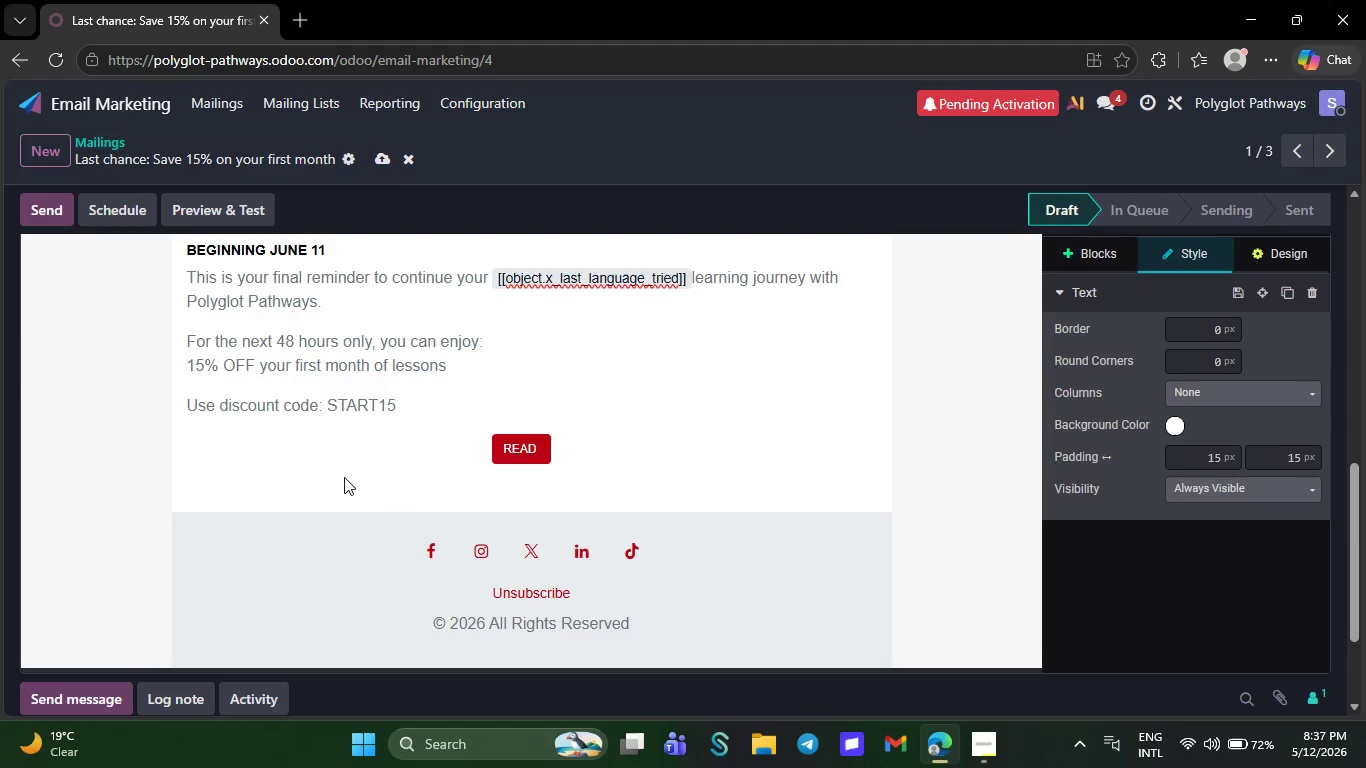 
key(NumpadEnter)
type(This limited time offer id)
key(Backspace)
type(s designed to he;p you takr)
key(Backspace)
type(e)
 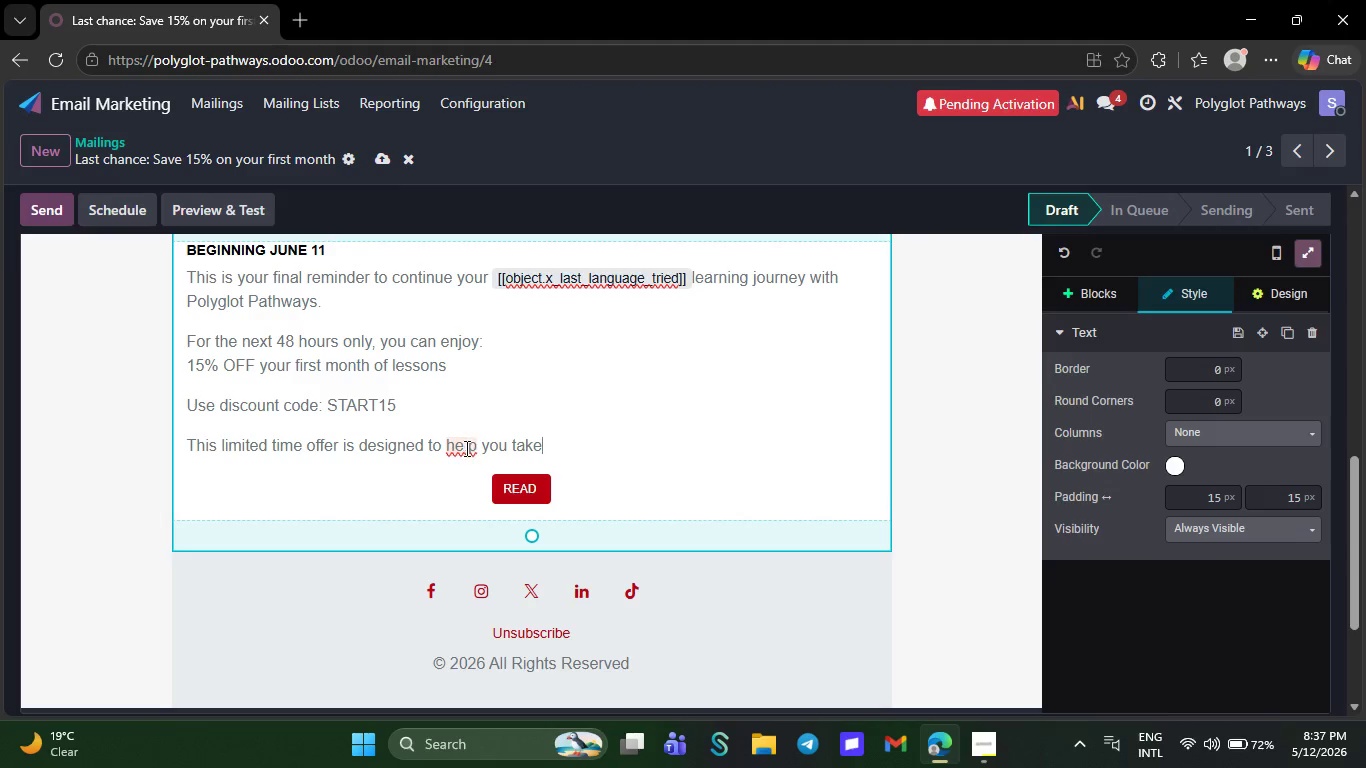 
left_click([467, 449])
 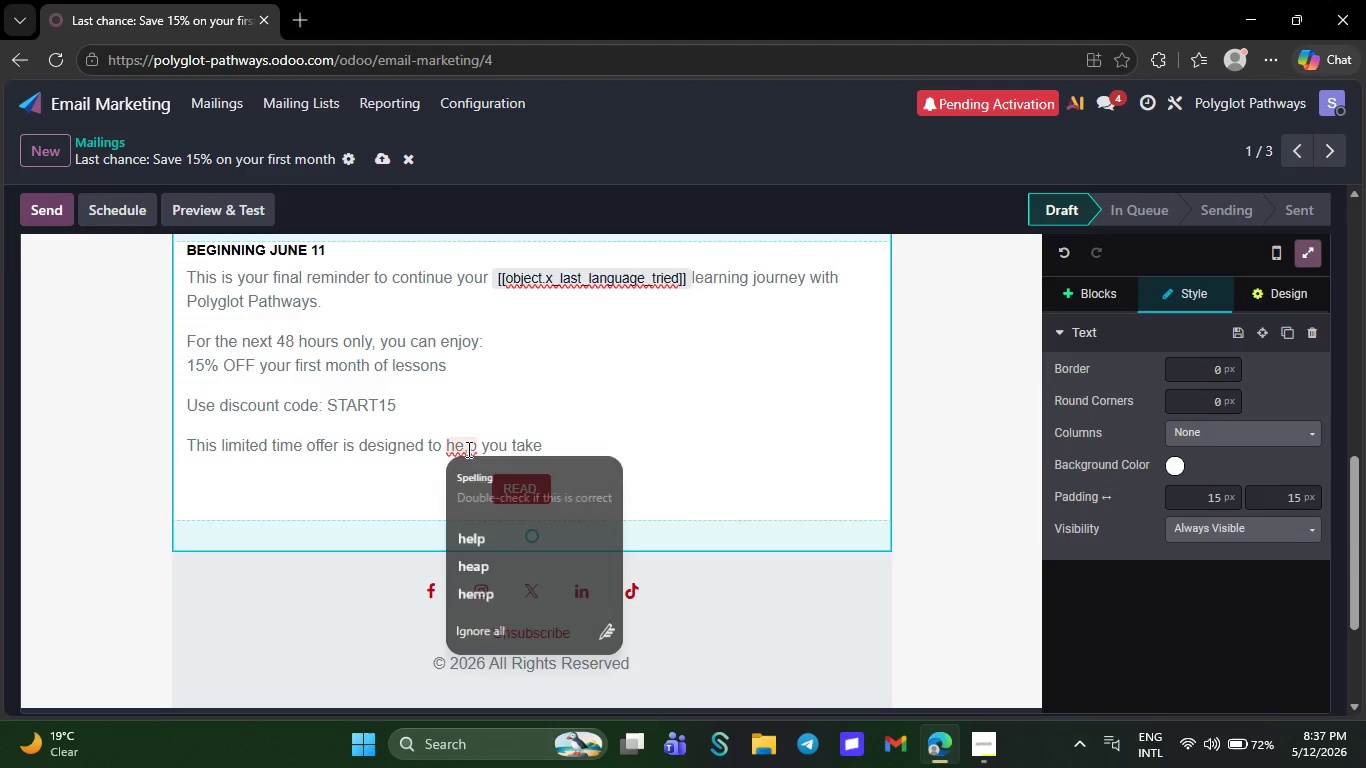 
key(Backspace)
 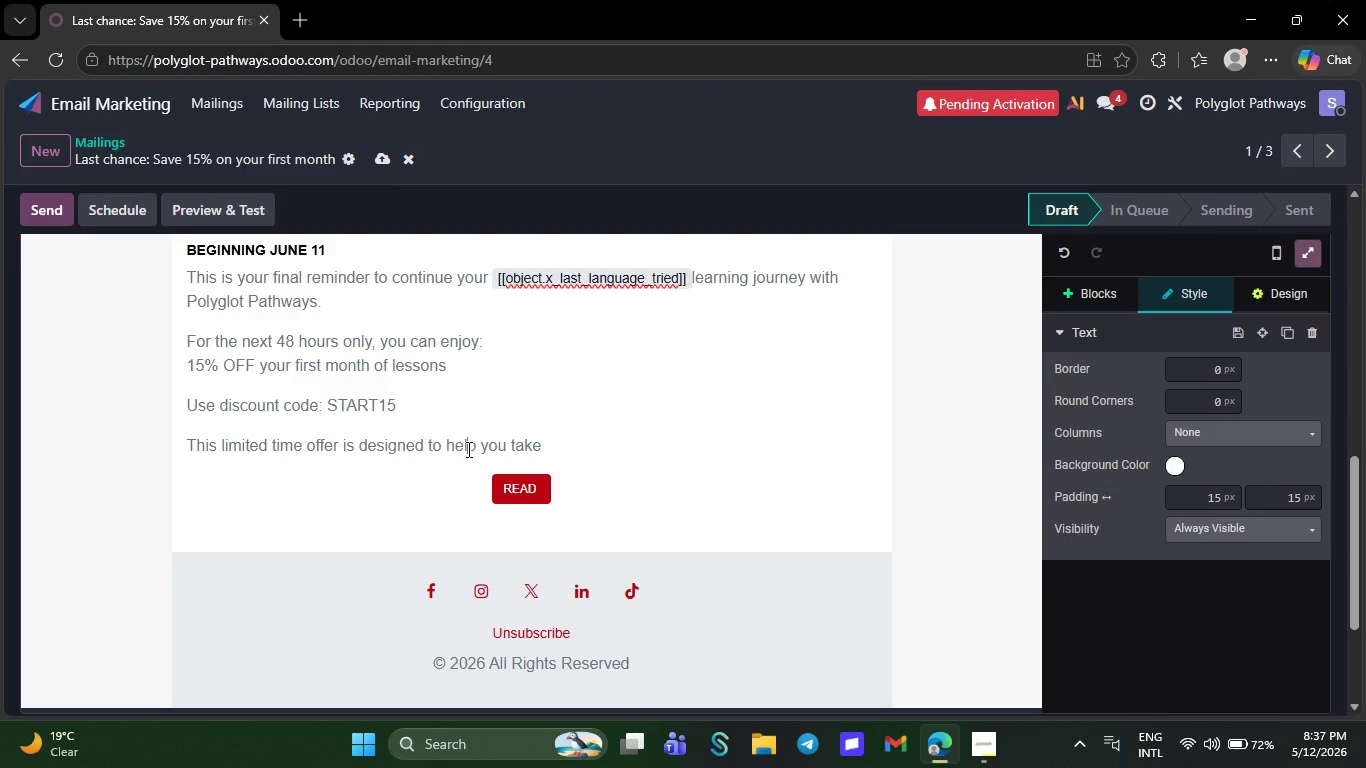 
key(L)
 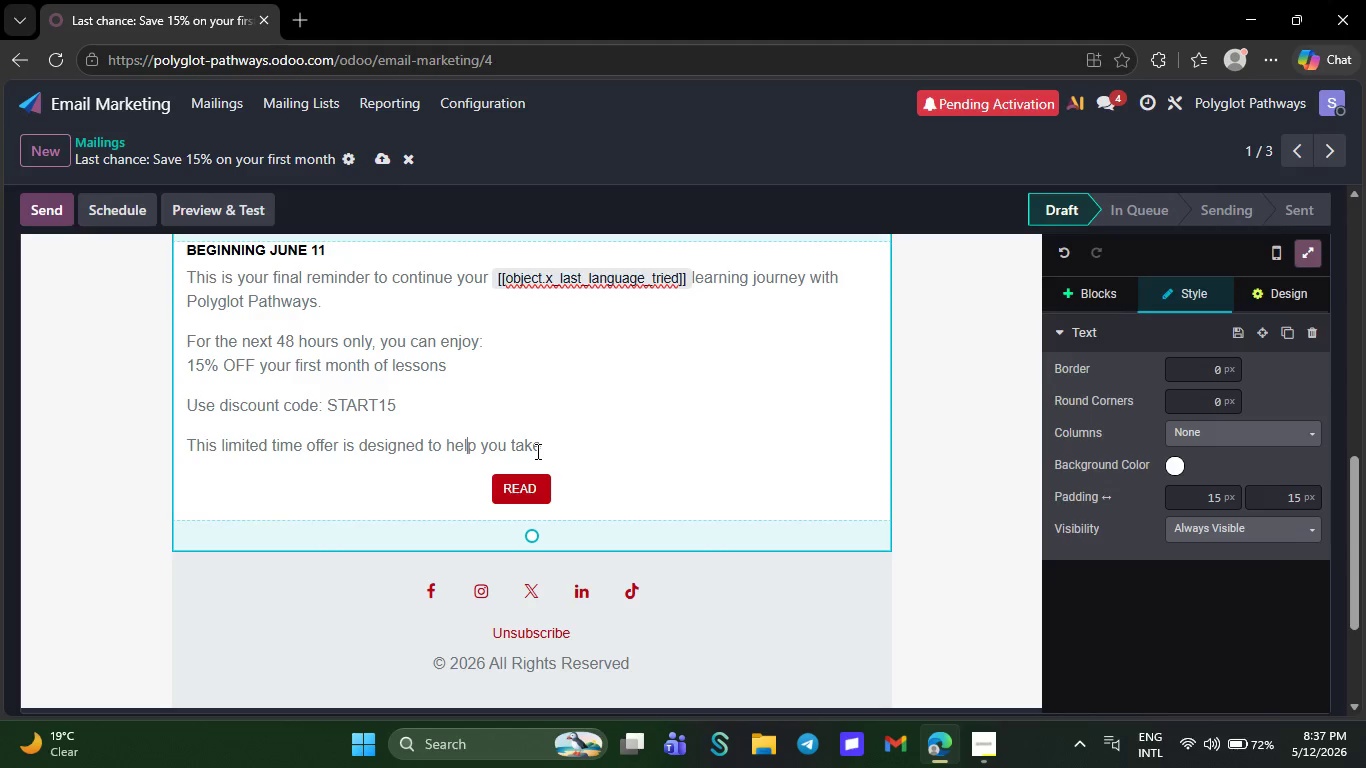 
left_click([536, 451])
 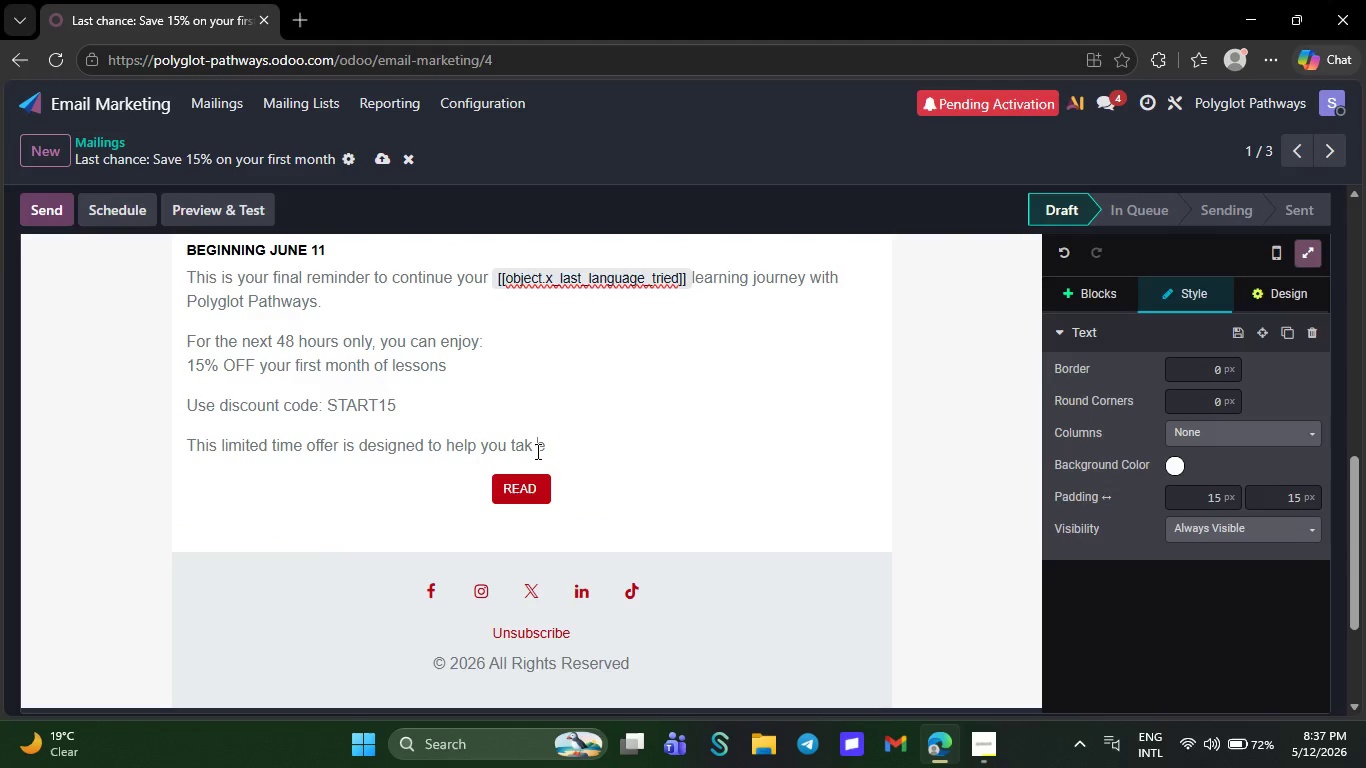 
key(Space)
 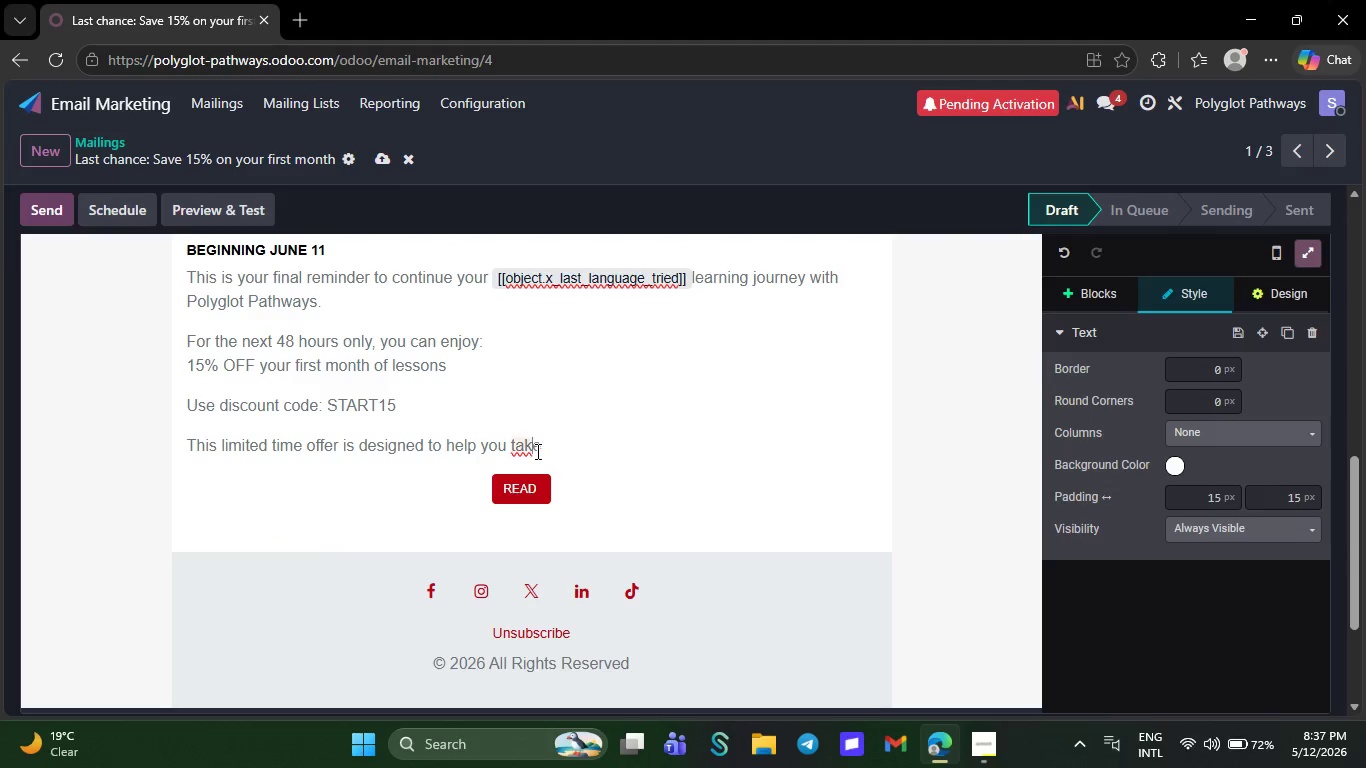 
key(Backspace)
 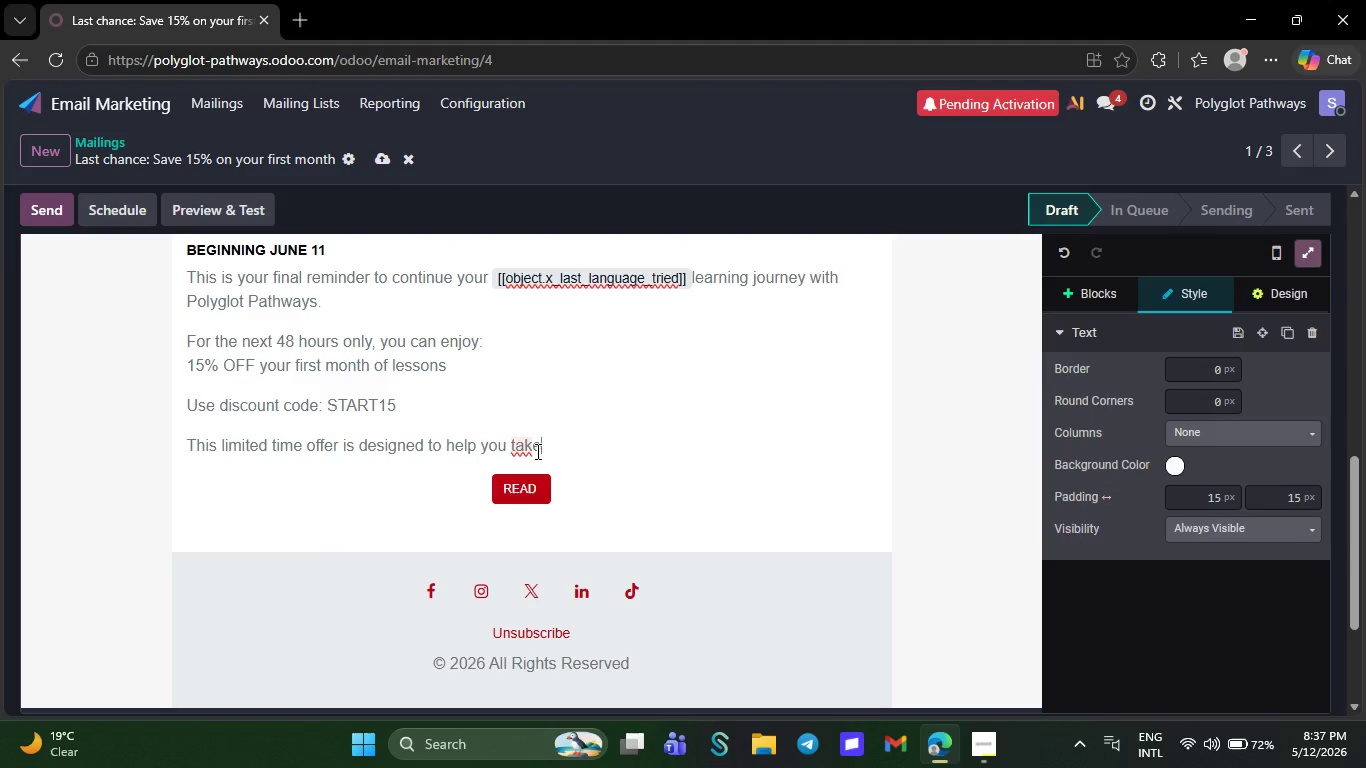 
key(ArrowRight)
 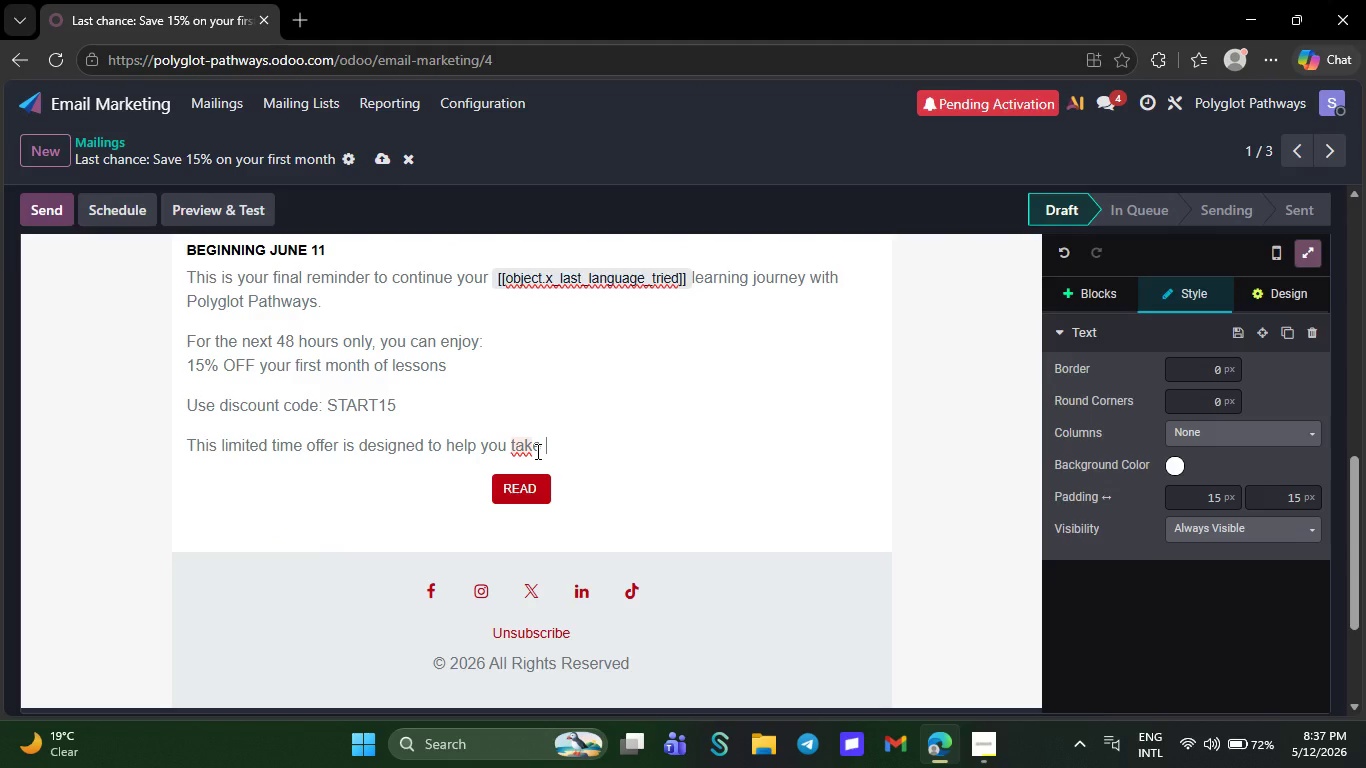 
key(ArrowRight)
 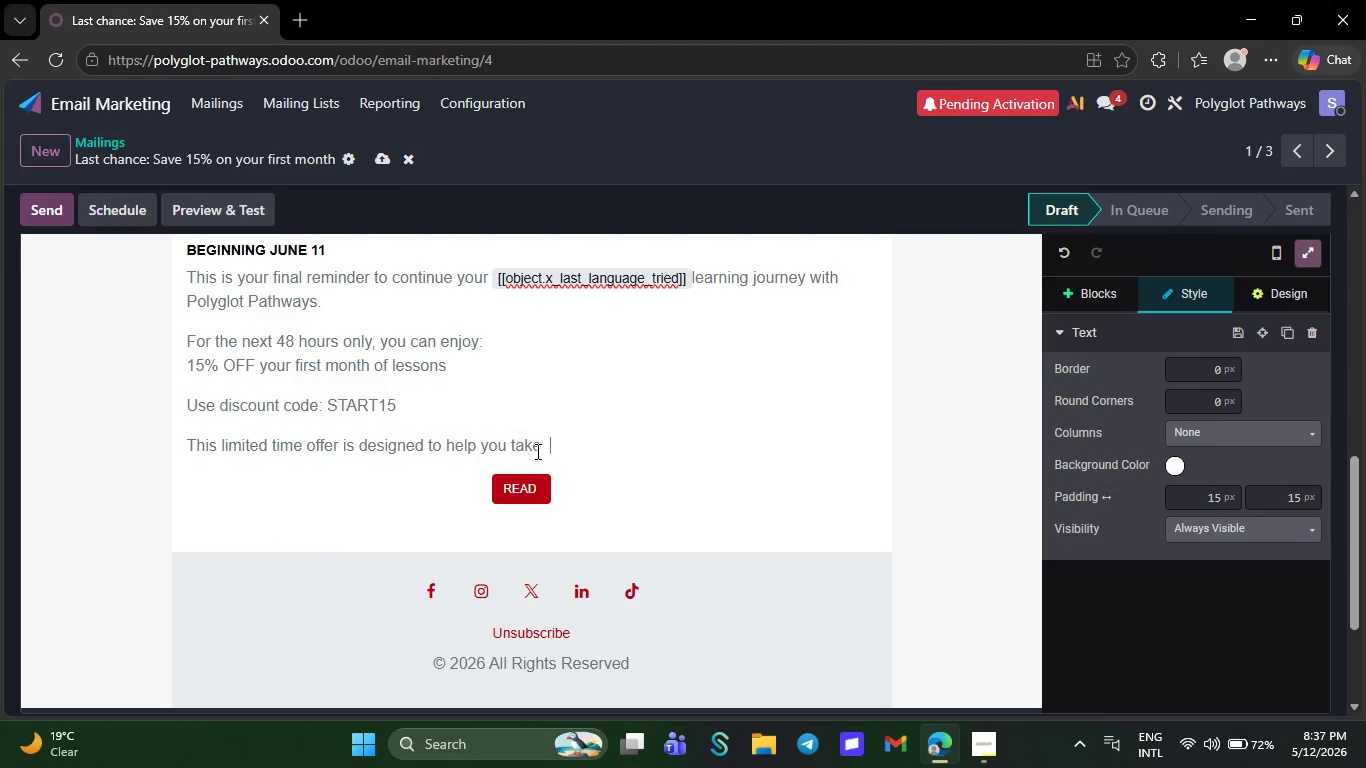 
type( )
key(Backspace)
type(the next sy)
key(Backspace)
type(tr)
key(Backspace)
type(ep )
 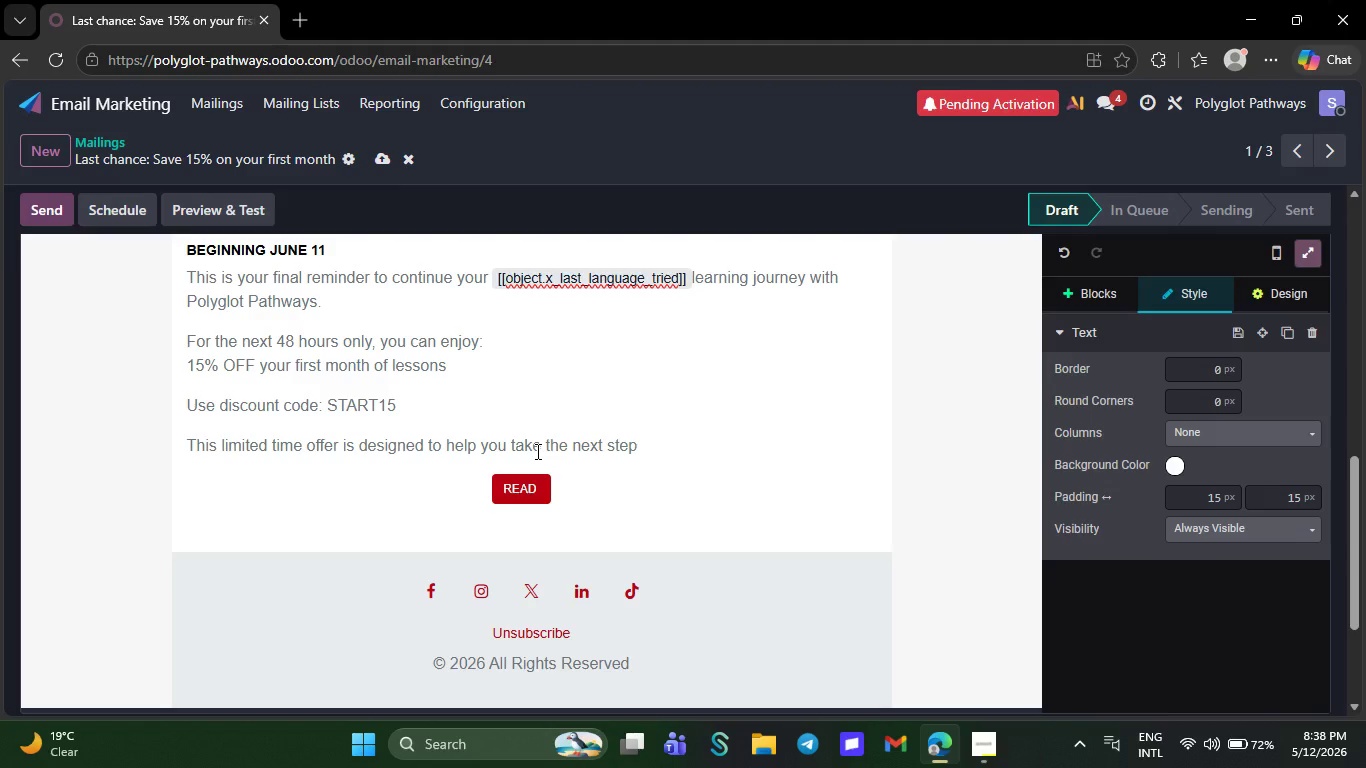 
type(with )
 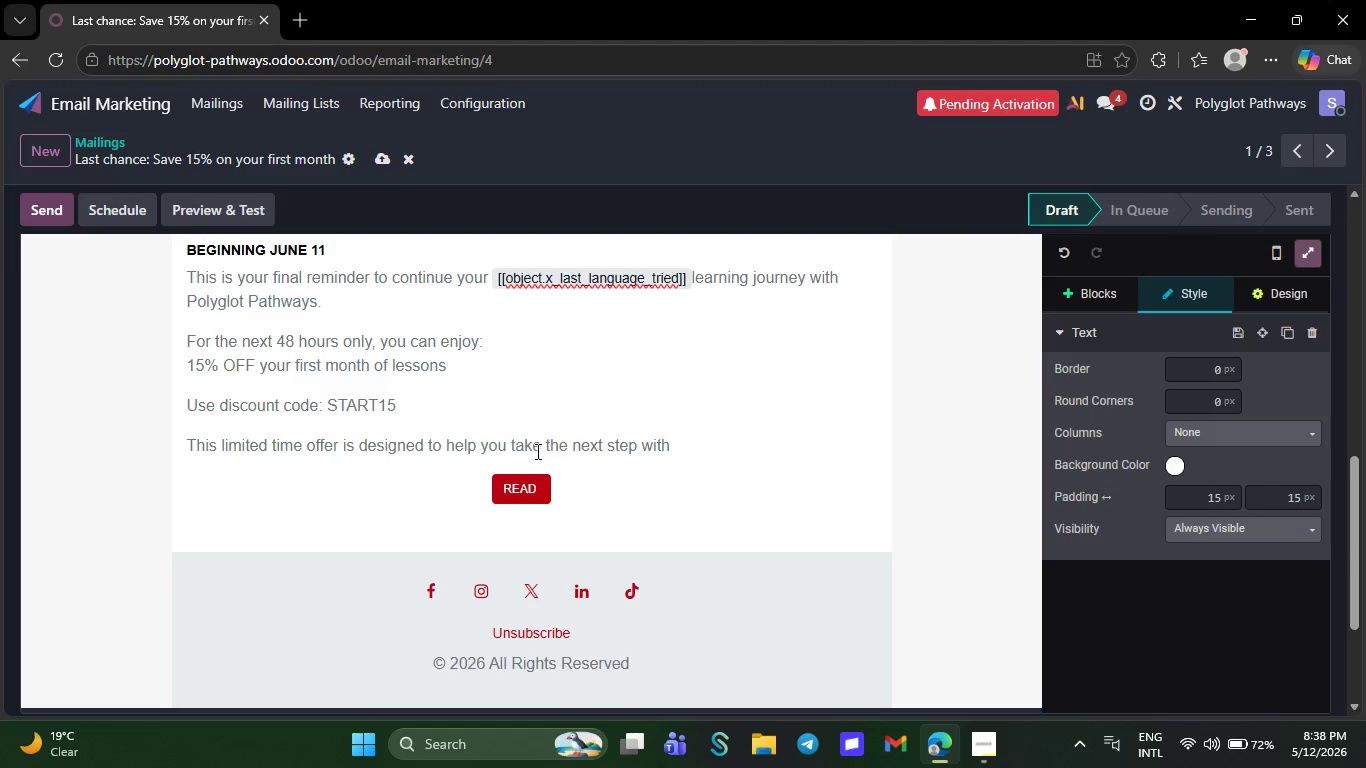 
wait(9.69)
 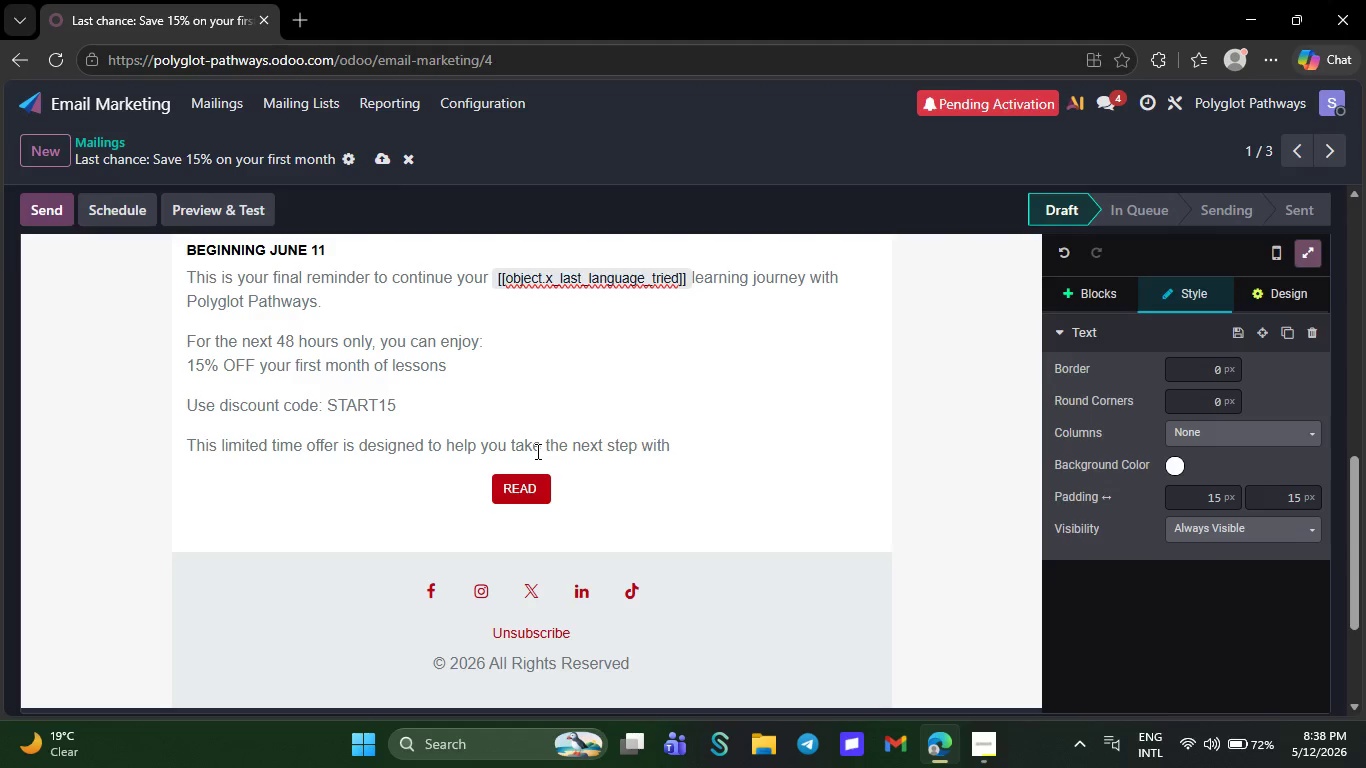 
type(confidence.)
 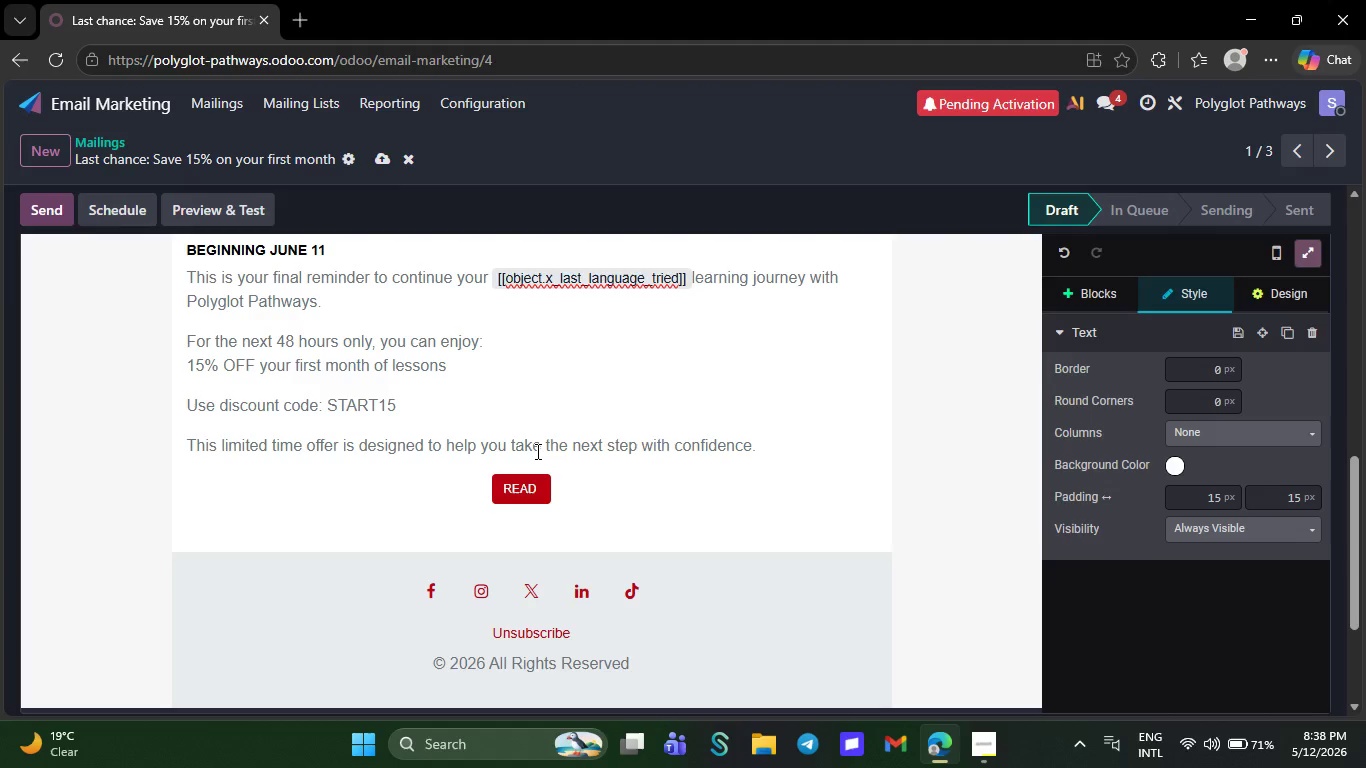 
wait(33.25)
 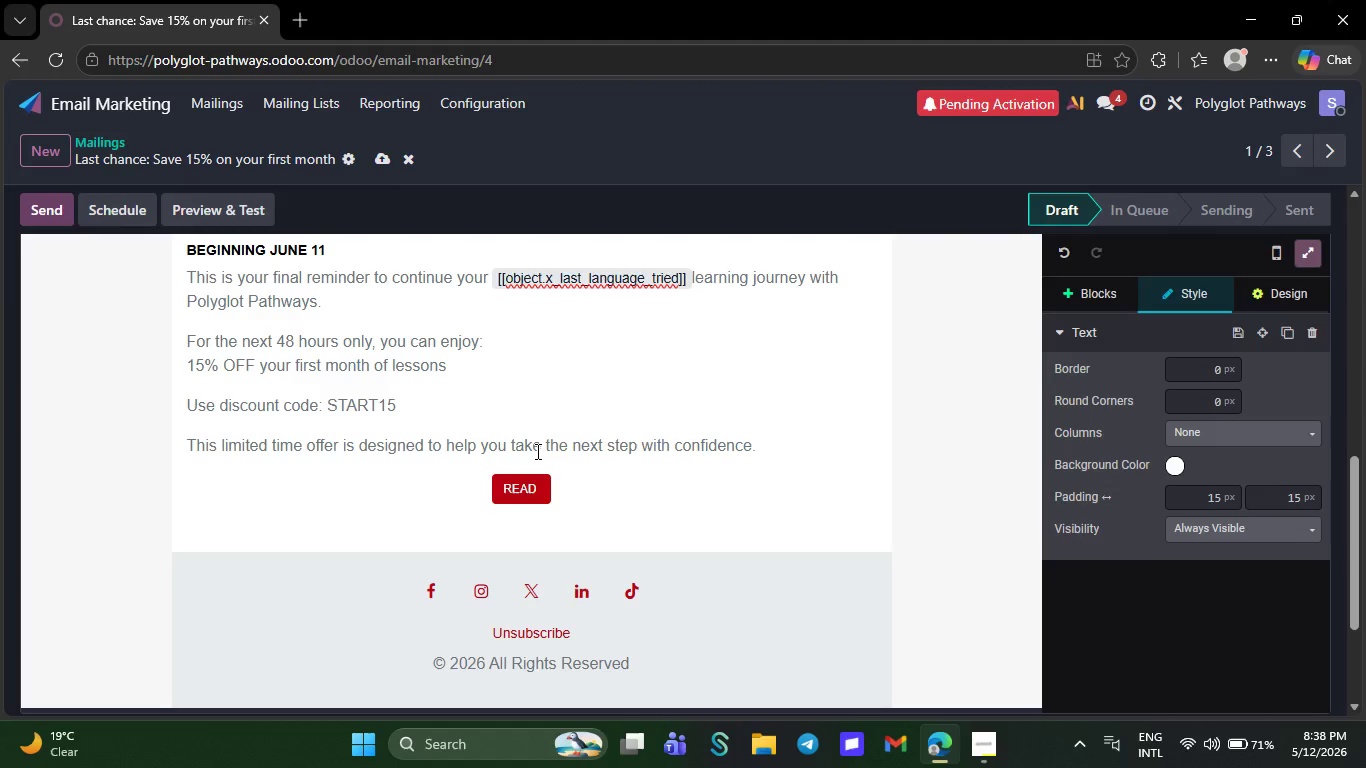 
key(NumpadEnter)
 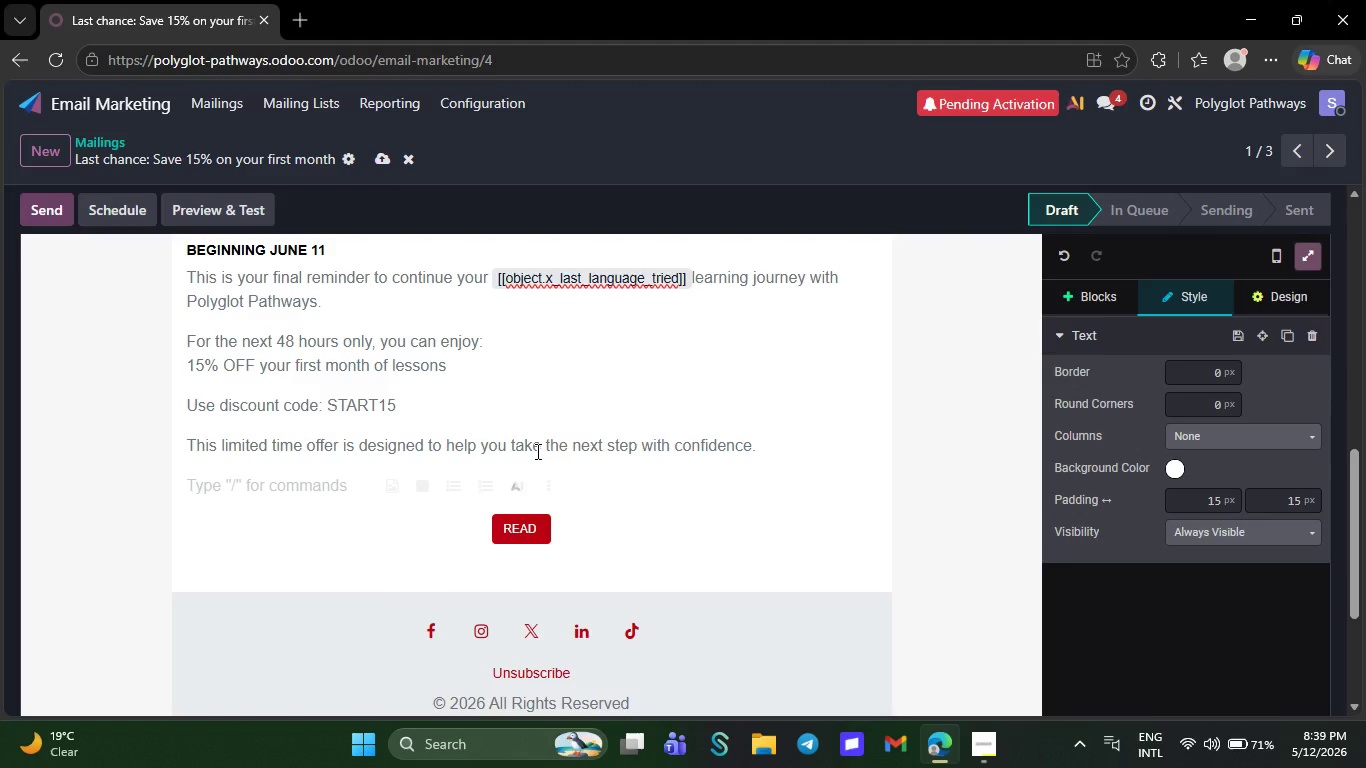 
key(CapsLock)
 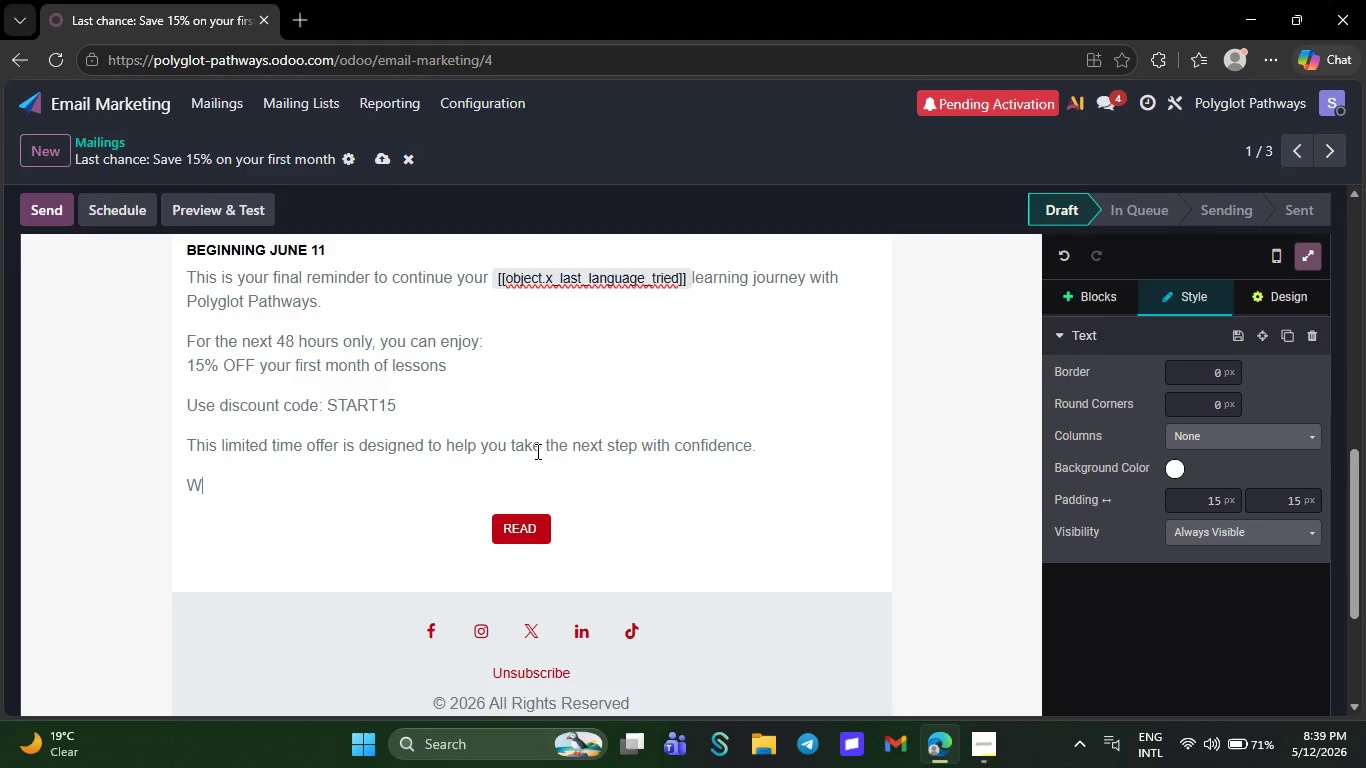 
key(W)
 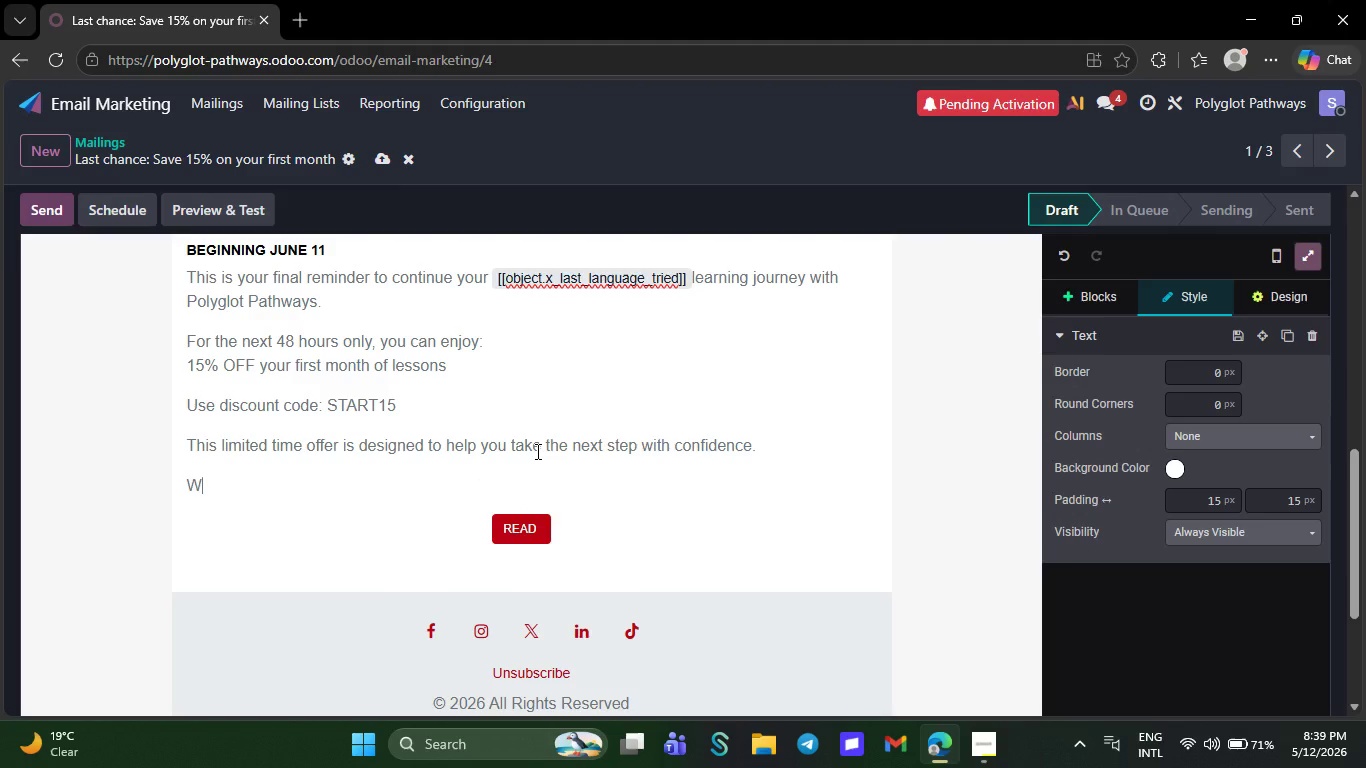 
key(CapsLock)
 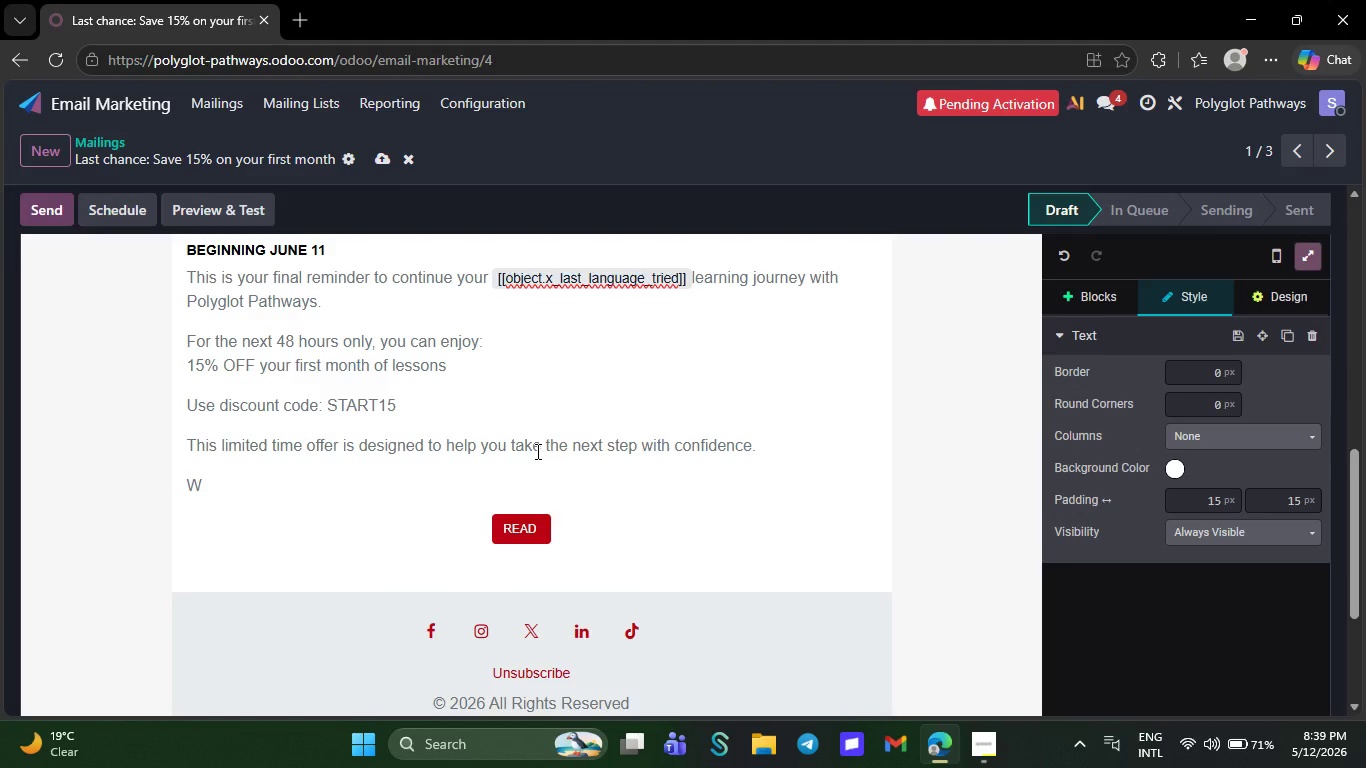 
key(E)
 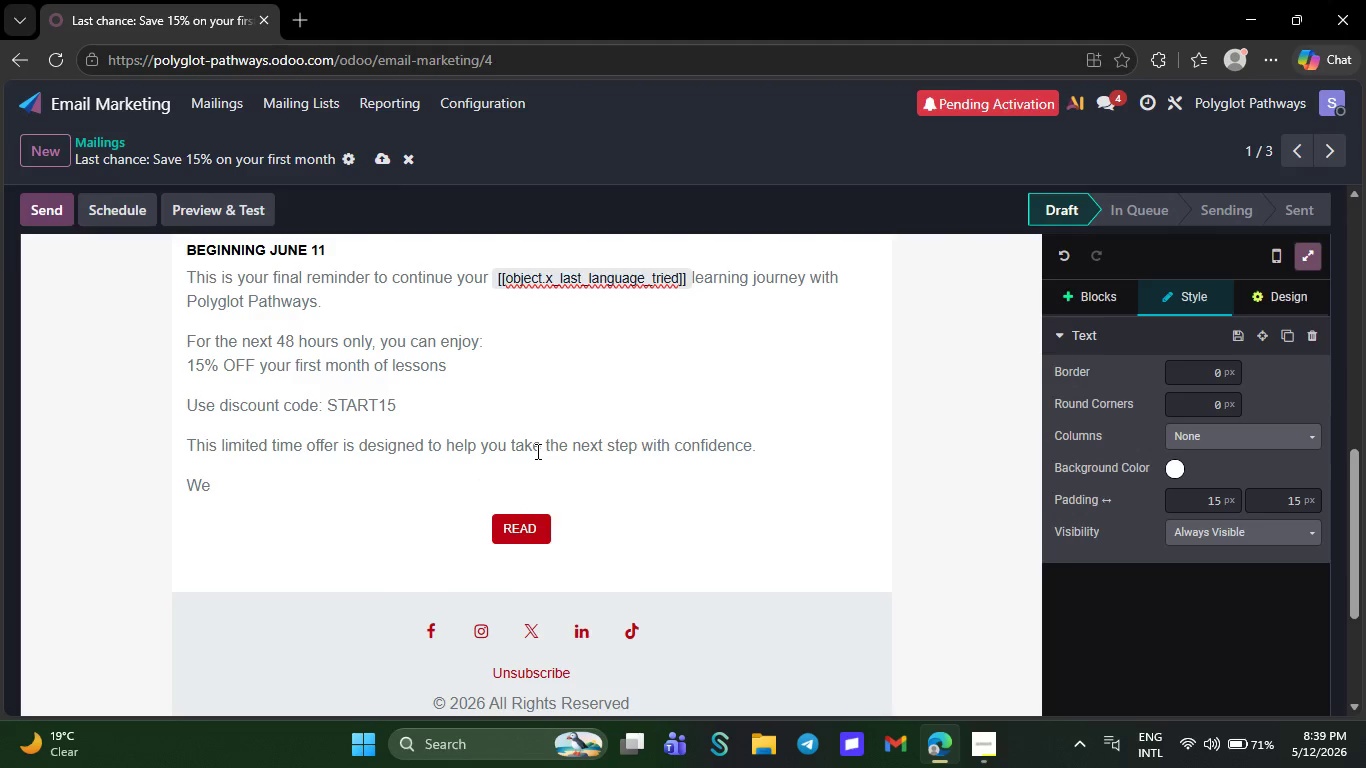 
key(Quote)
 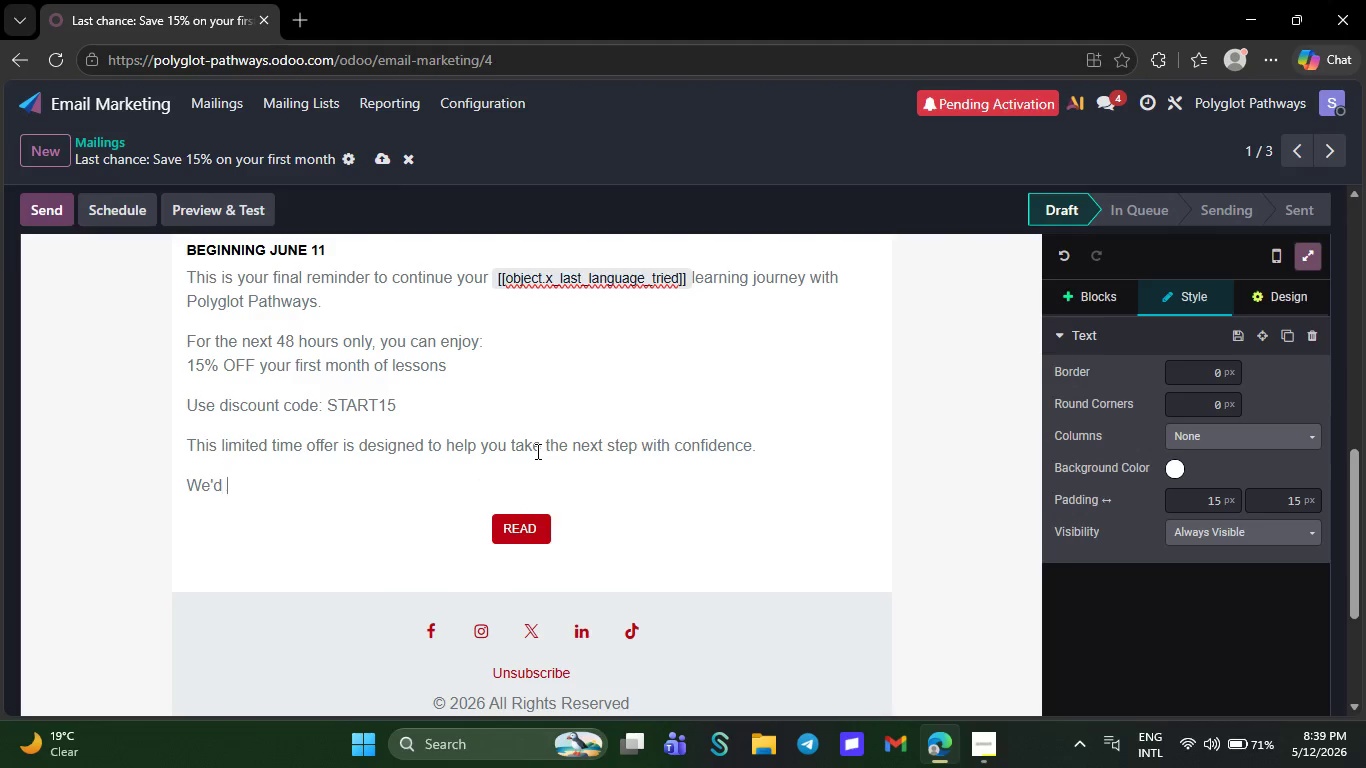 
key(D)
 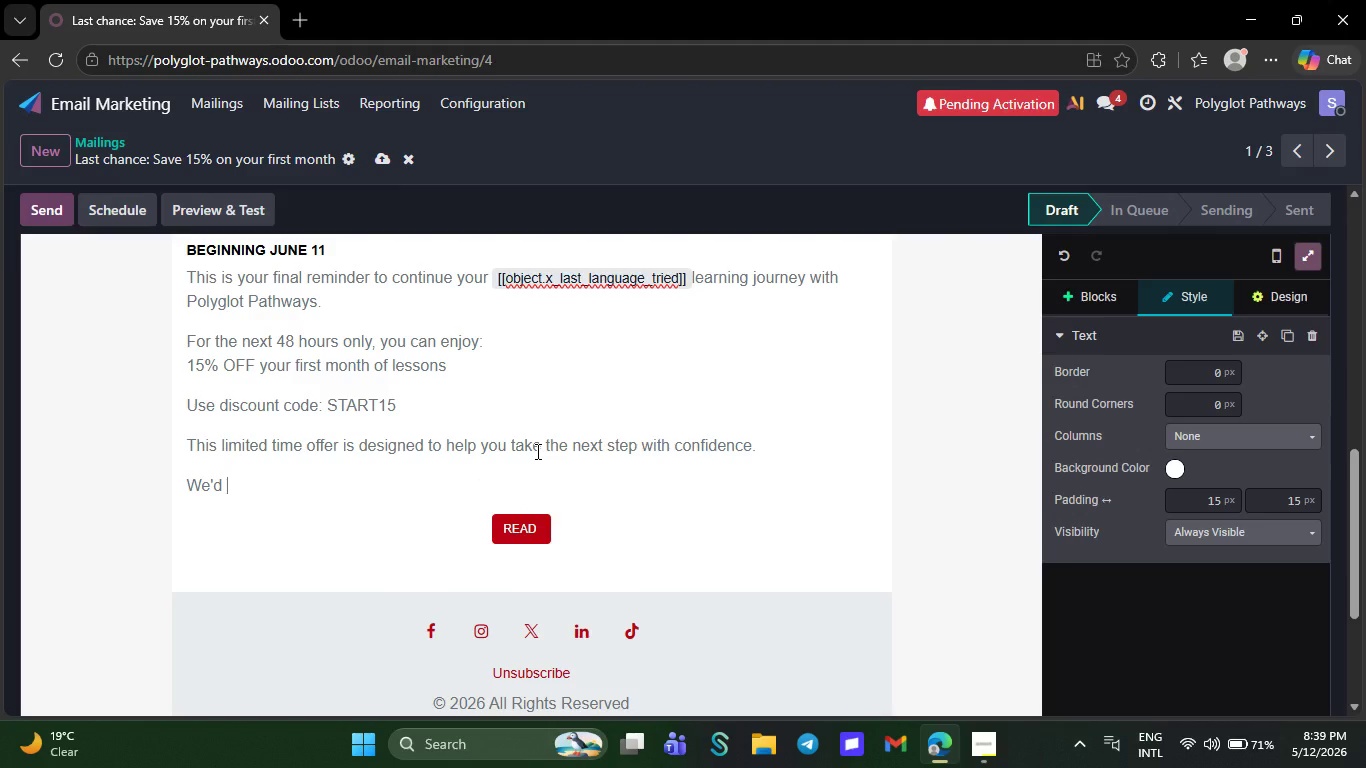 
key(Space)
 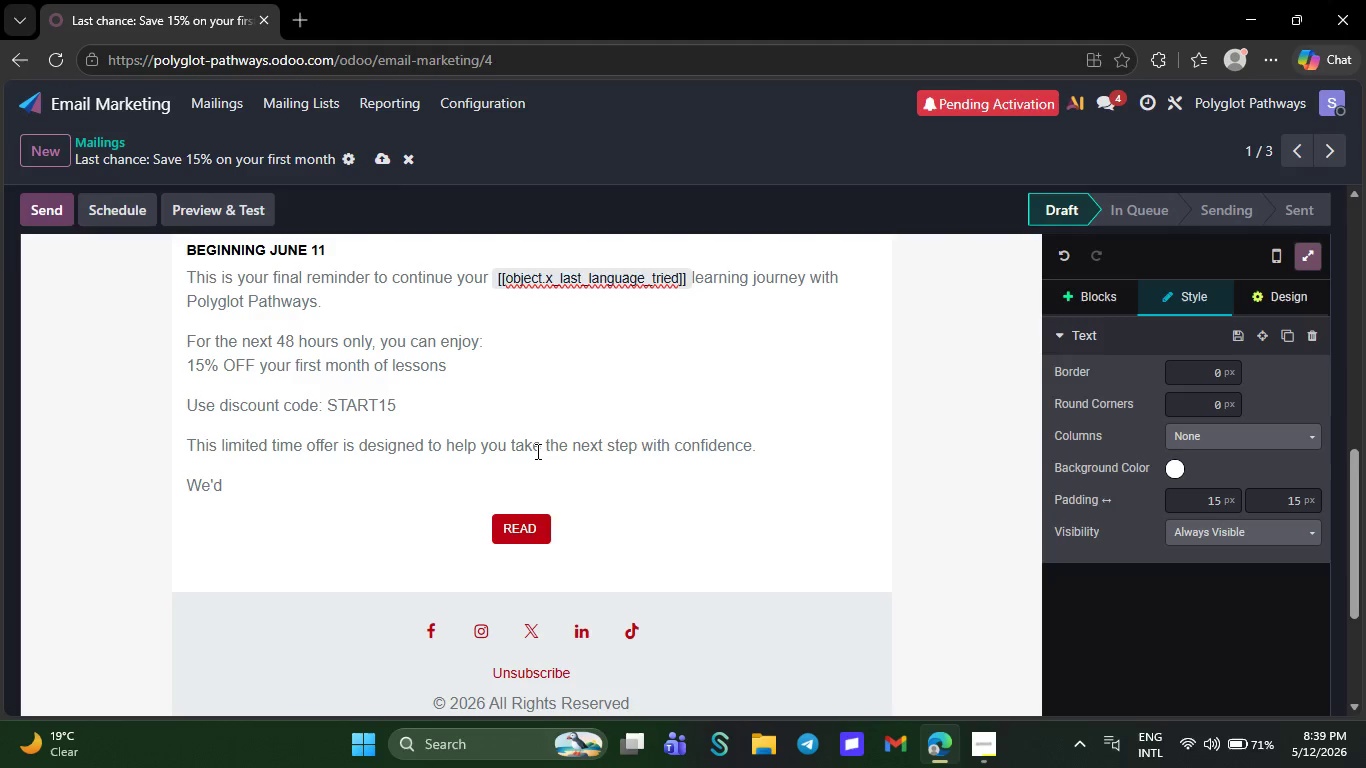 
type(love to see you back in class )
 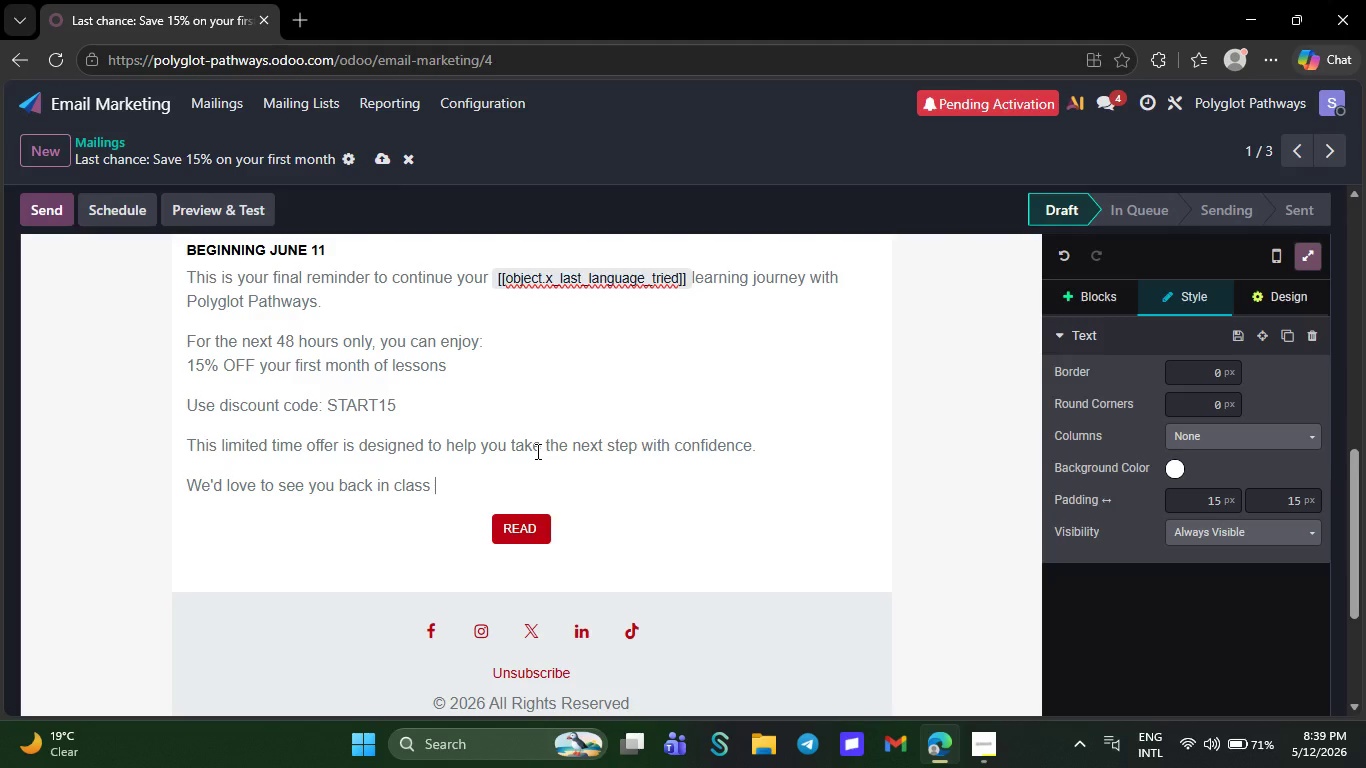 
wait(5.83)
 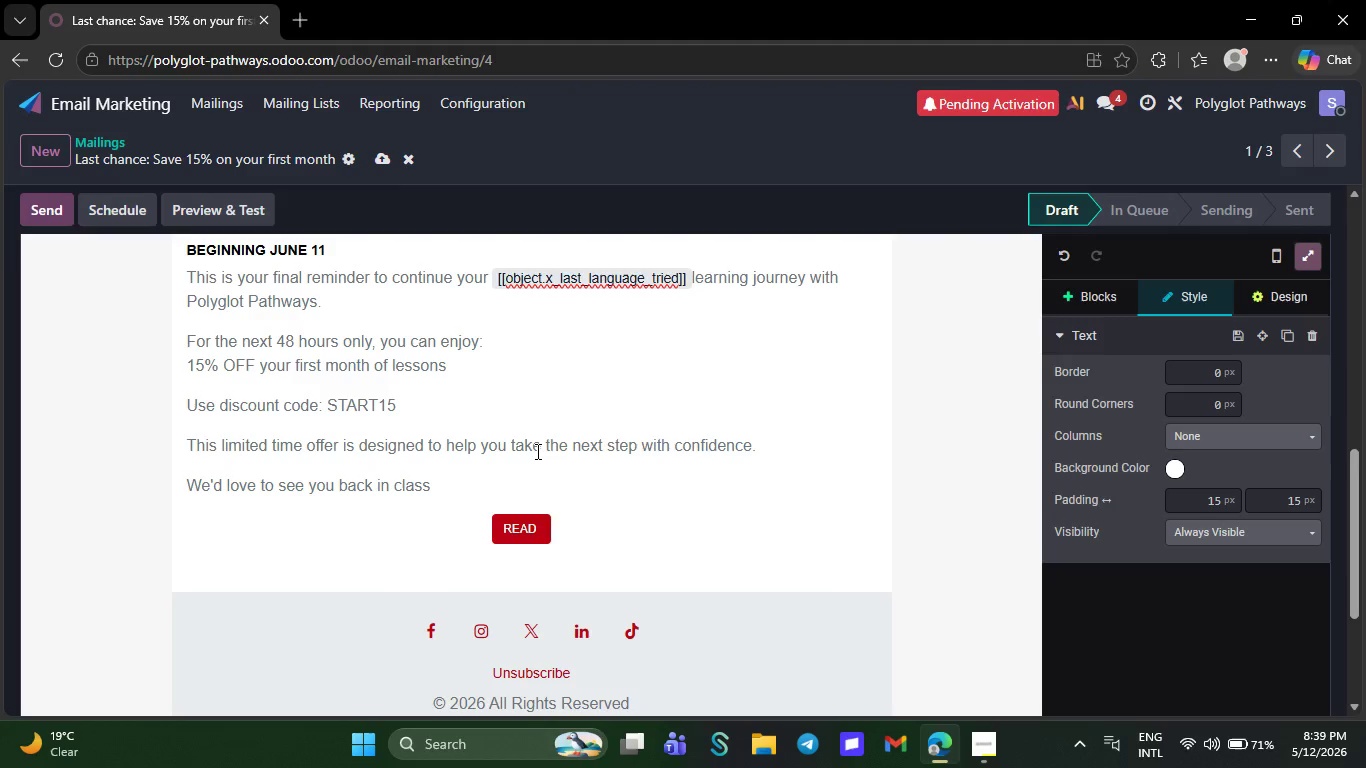 
left_click([538, 531])
 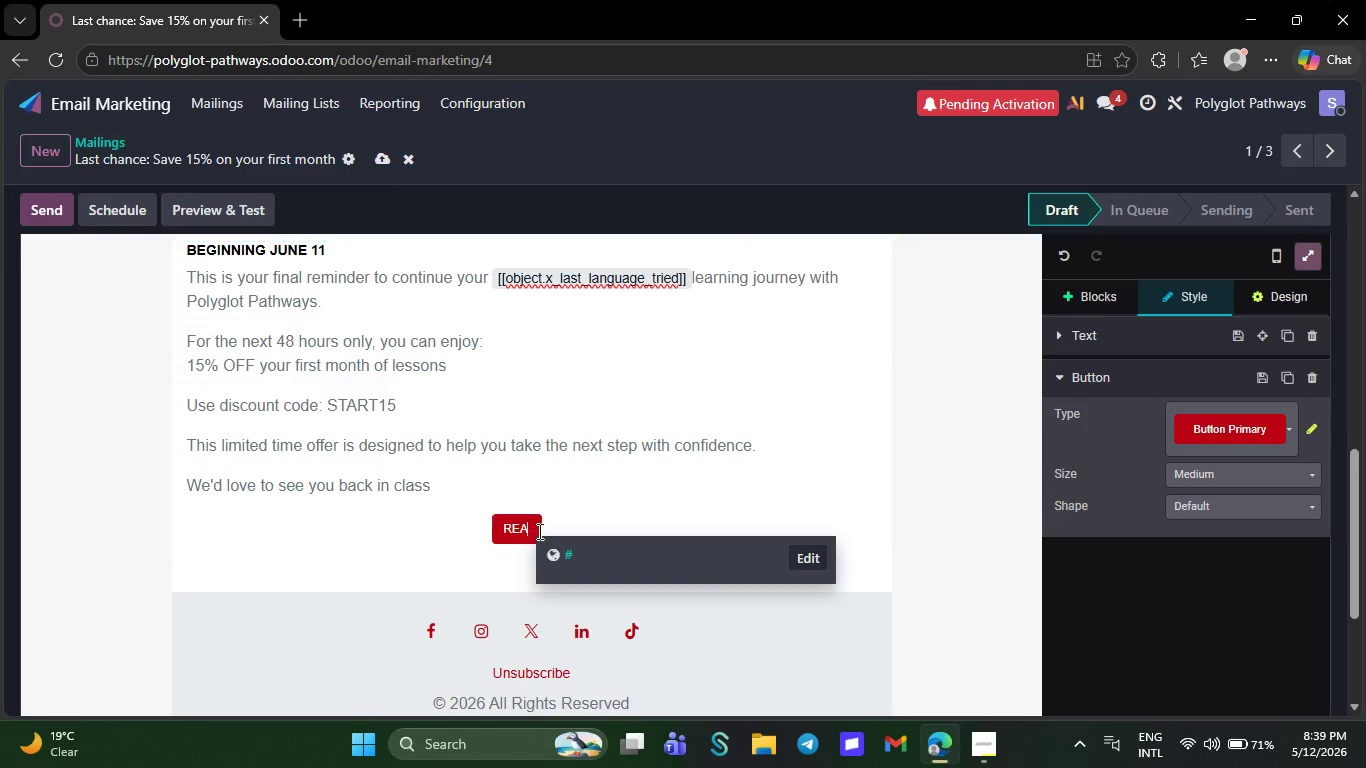 
key(Backspace)
key(Backspace)
key(Backspace)
key(Backspace)
type(Claim )
 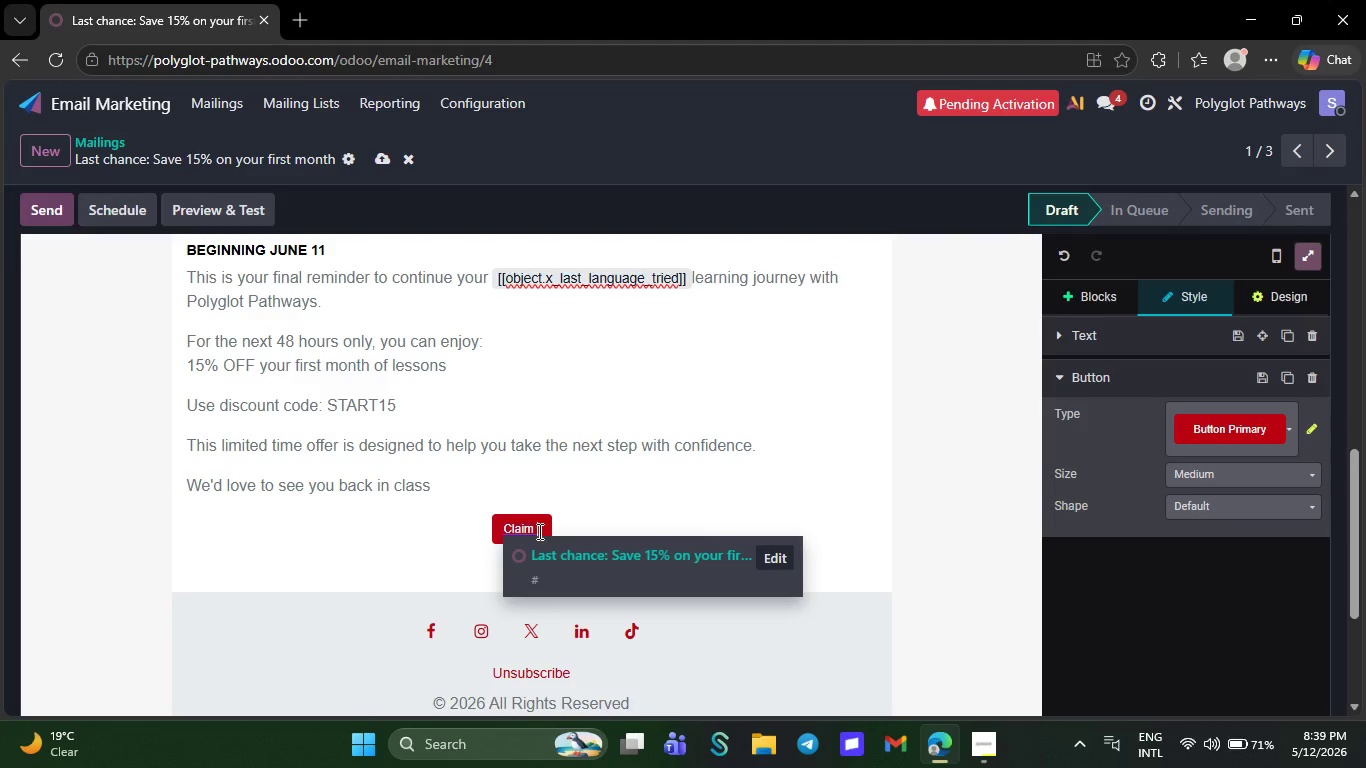 
type(My Discount)
 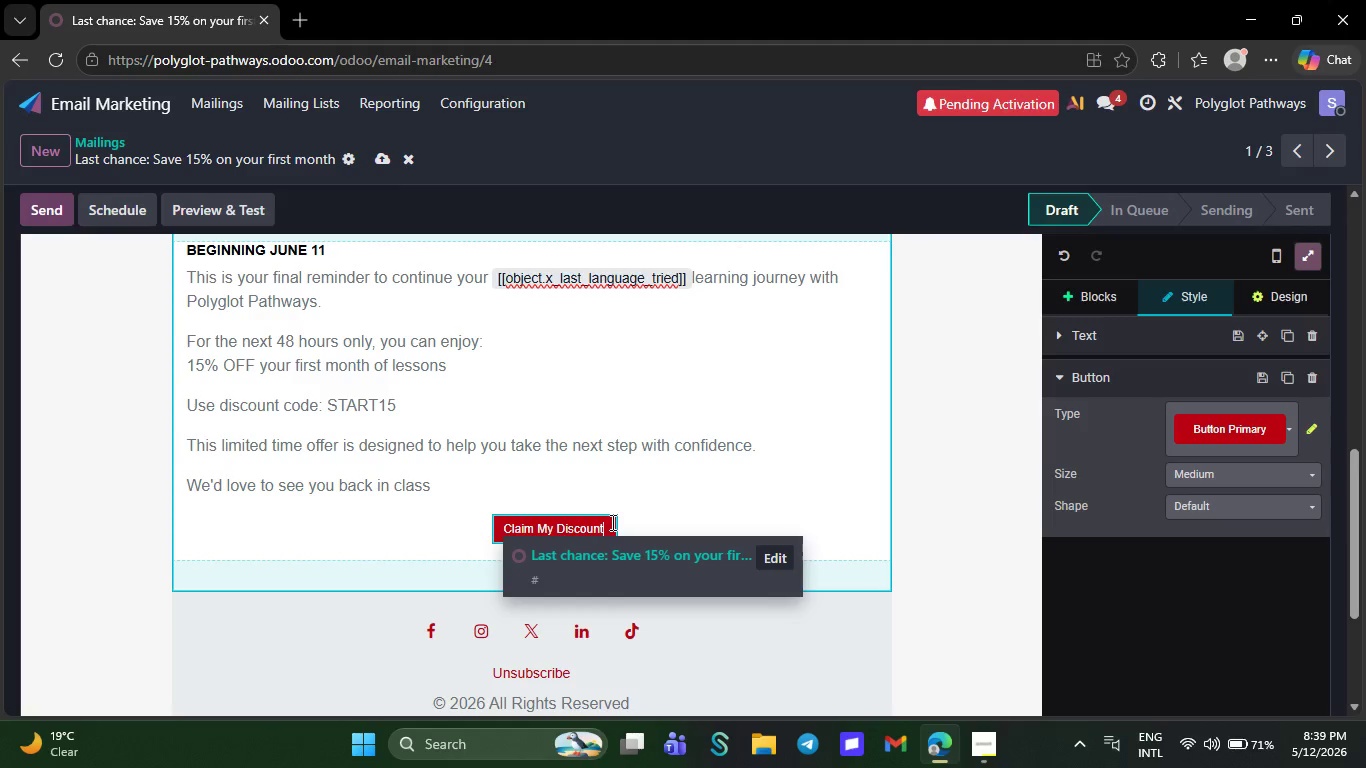 
left_click_drag(start_coordinate=[610, 522], to_coordinate=[491, 515])
 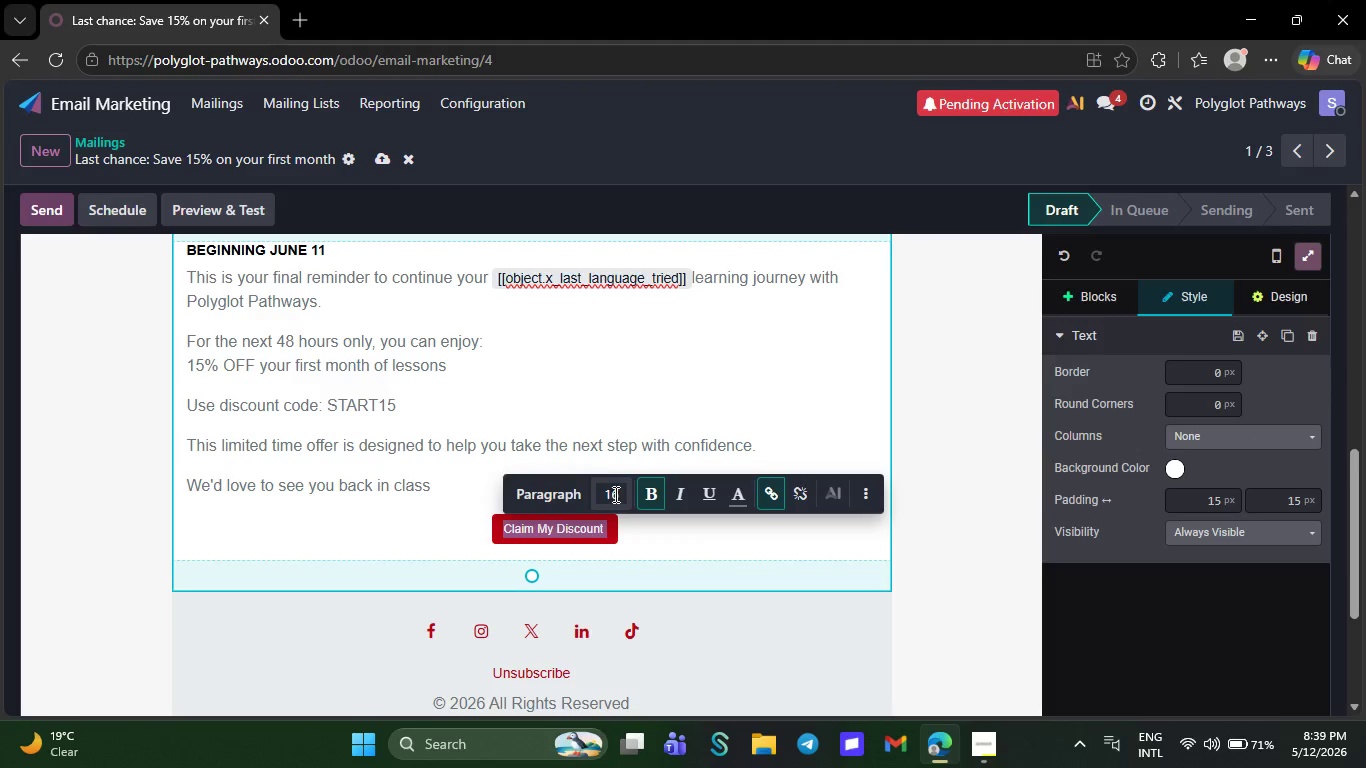 
left_click([614, 494])
 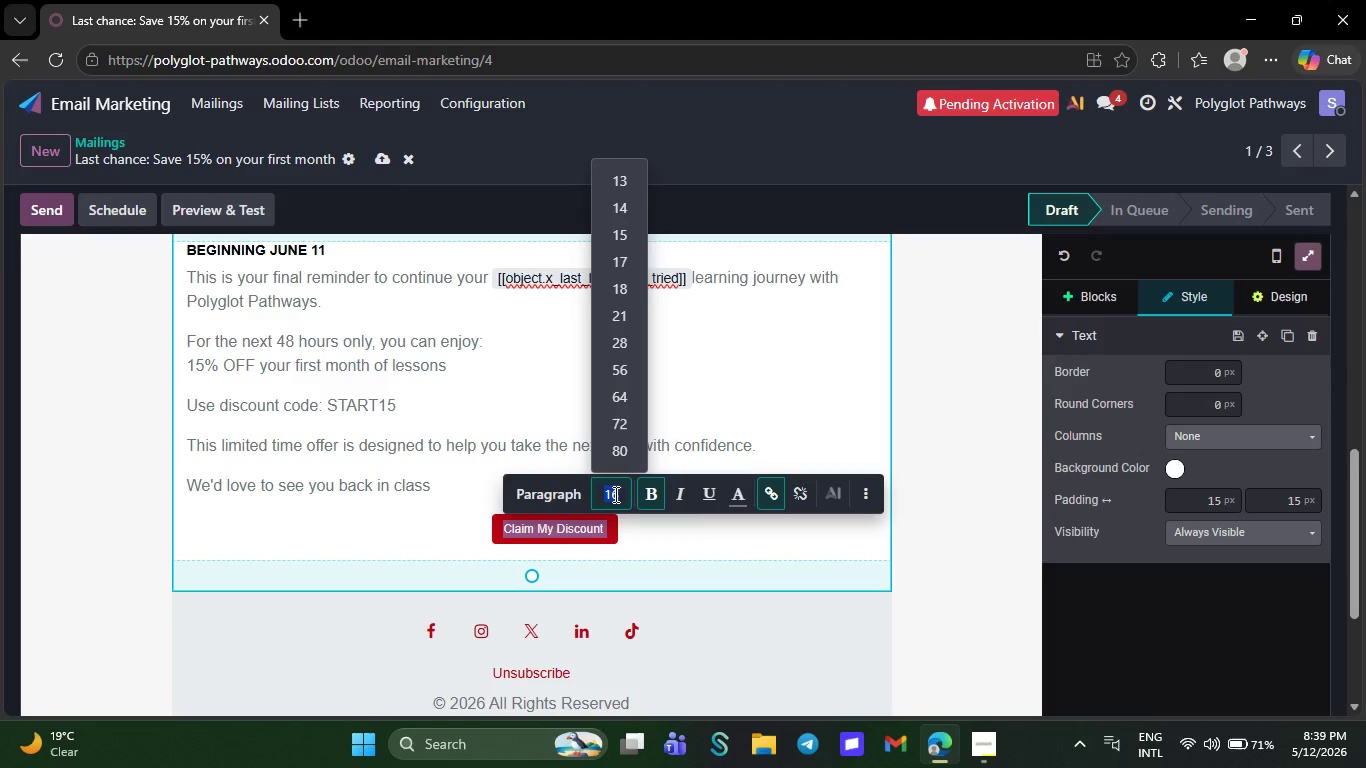 
type(16)
 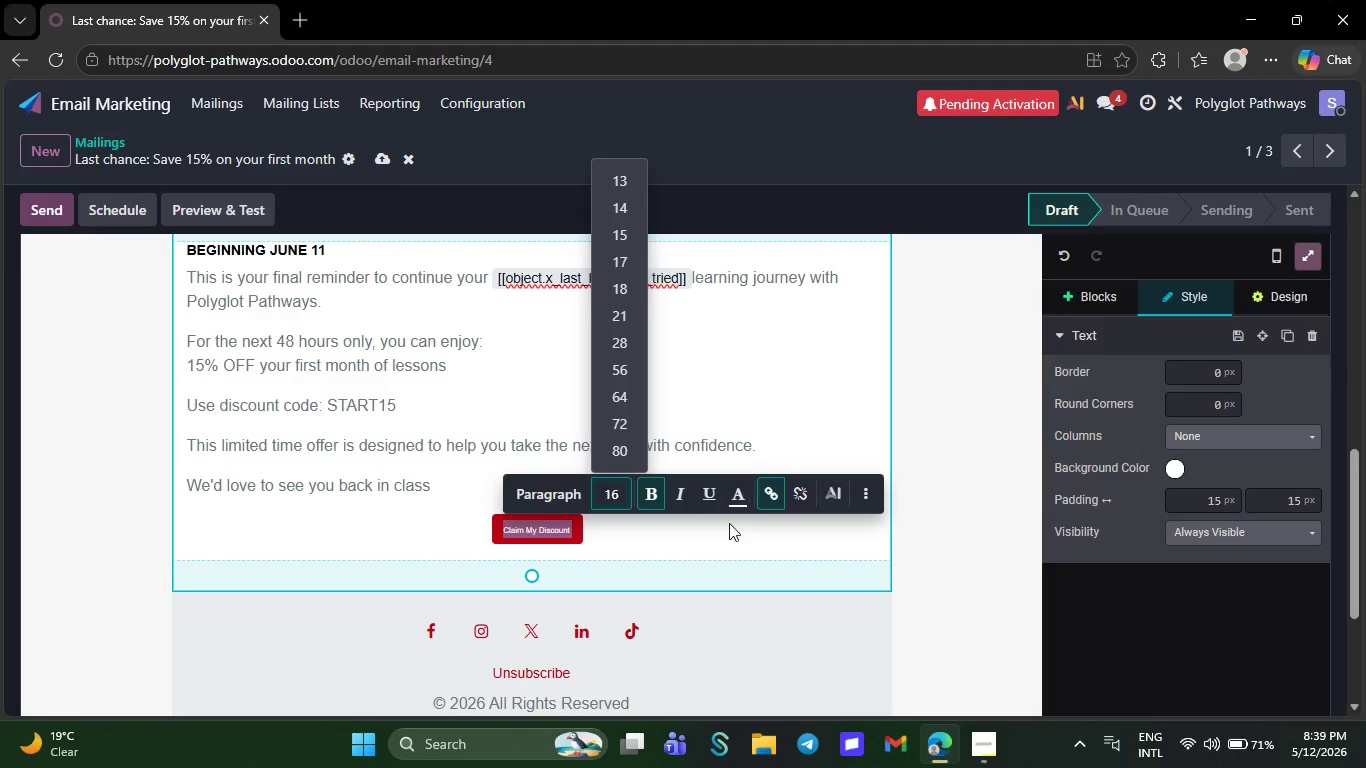 
left_click([719, 538])
 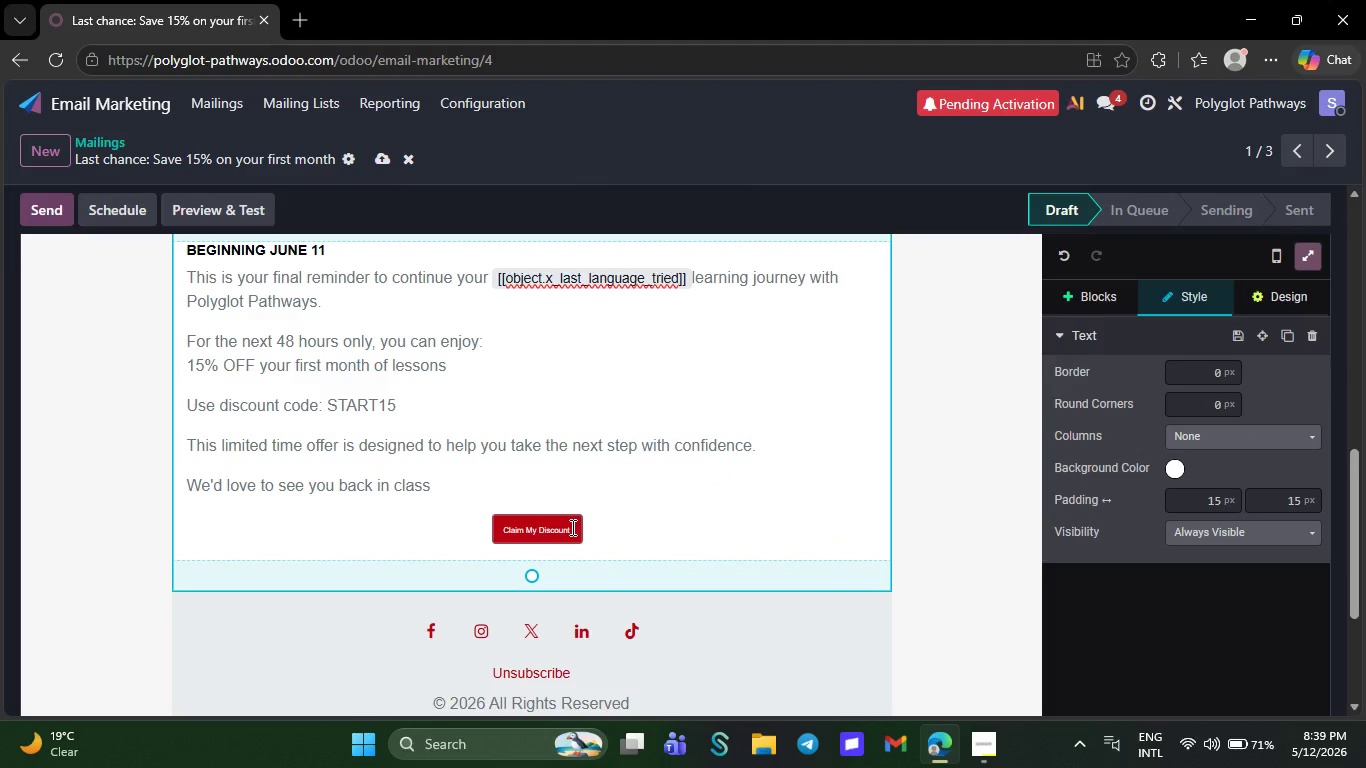 
left_click_drag(start_coordinate=[571, 527], to_coordinate=[478, 531])
 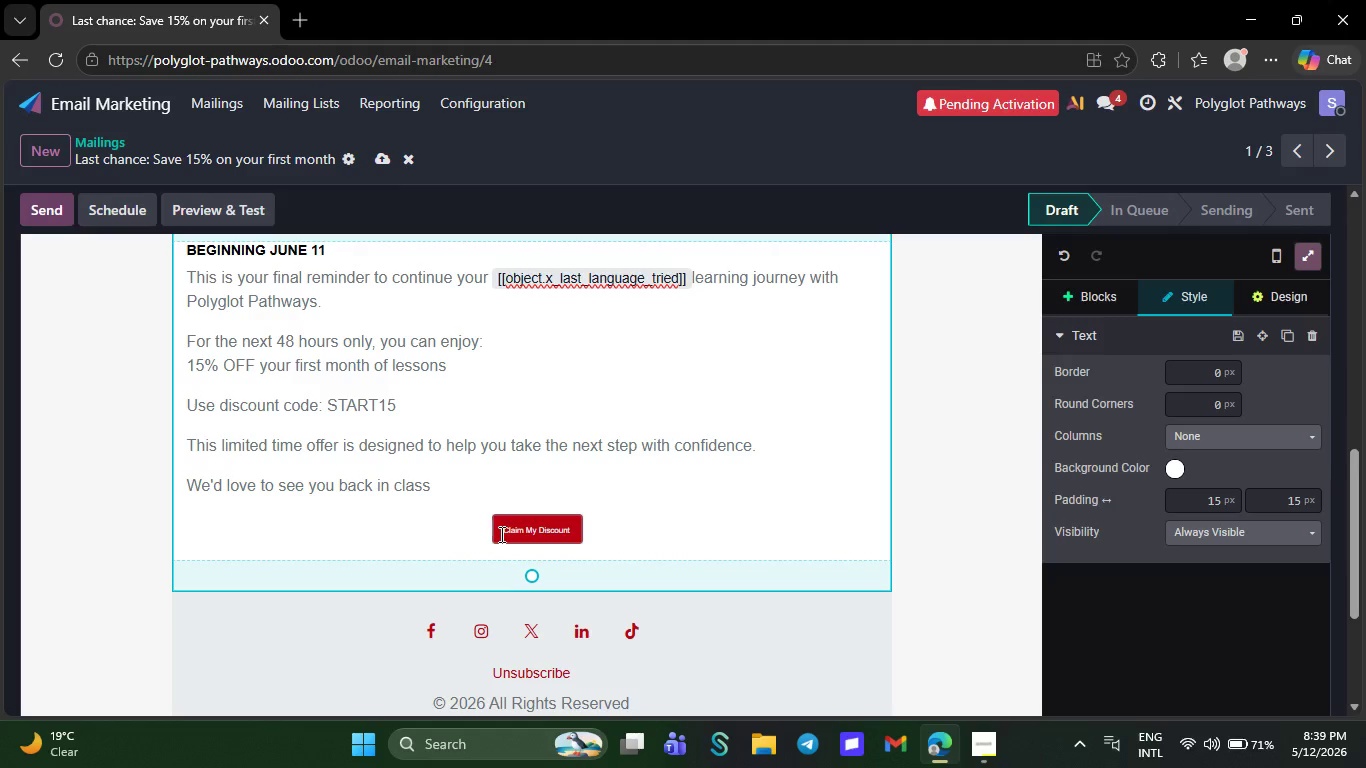 
left_click_drag(start_coordinate=[500, 534], to_coordinate=[587, 531])
 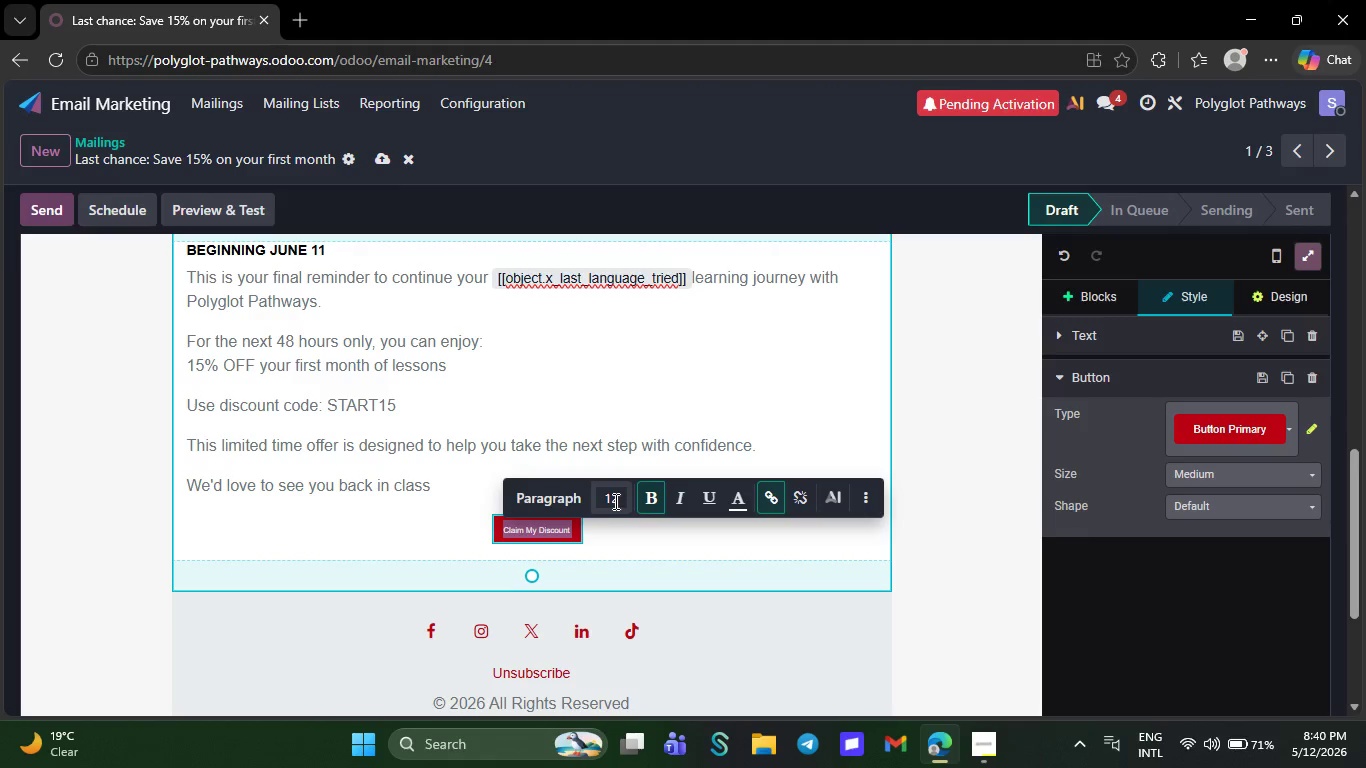 
left_click([614, 501])
 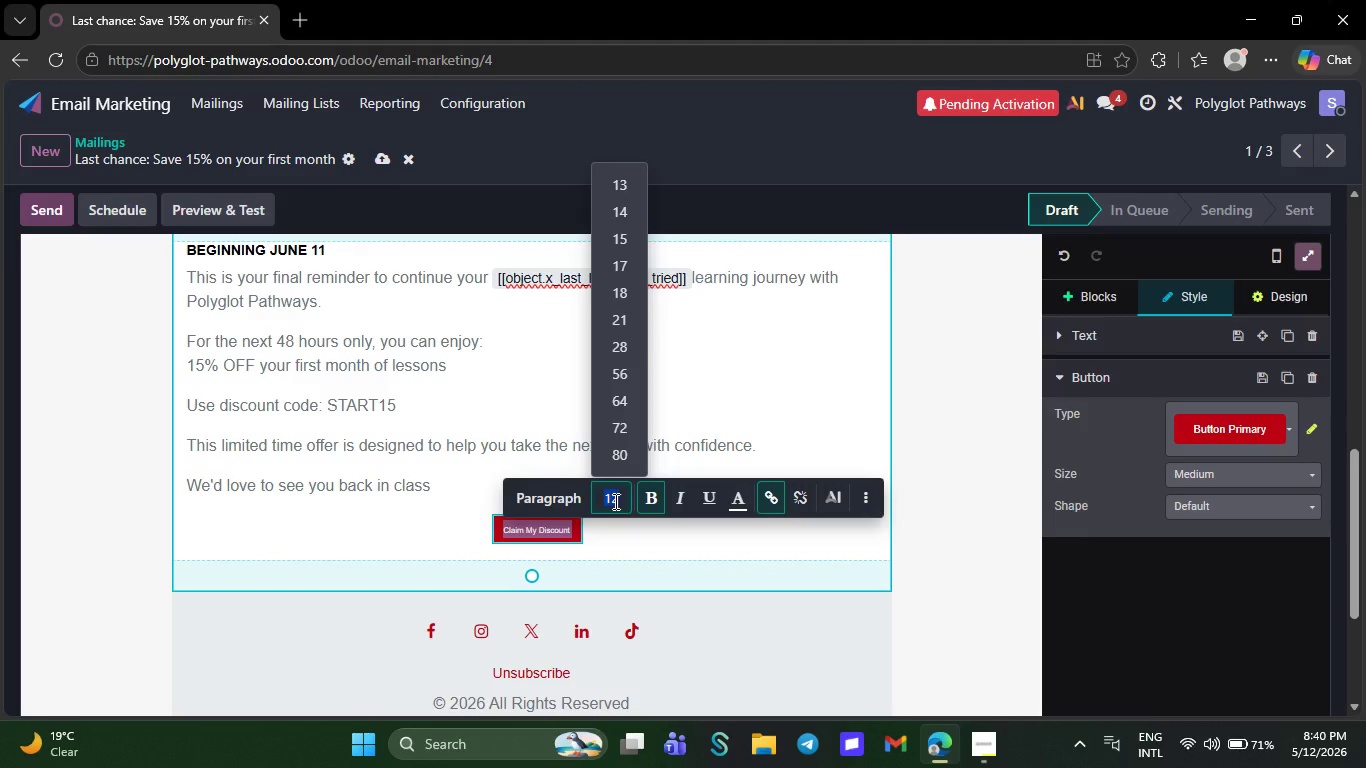 
type(16)
 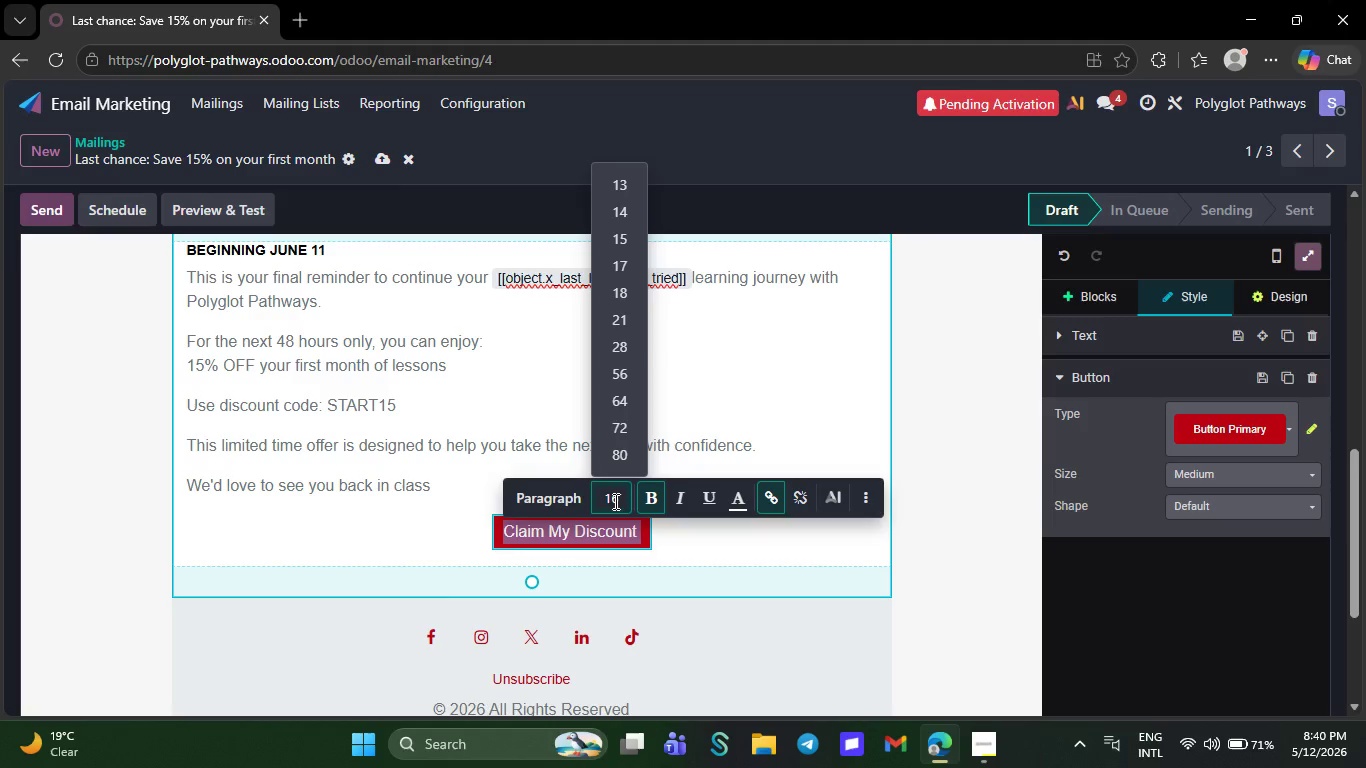 
wait(54.53)
 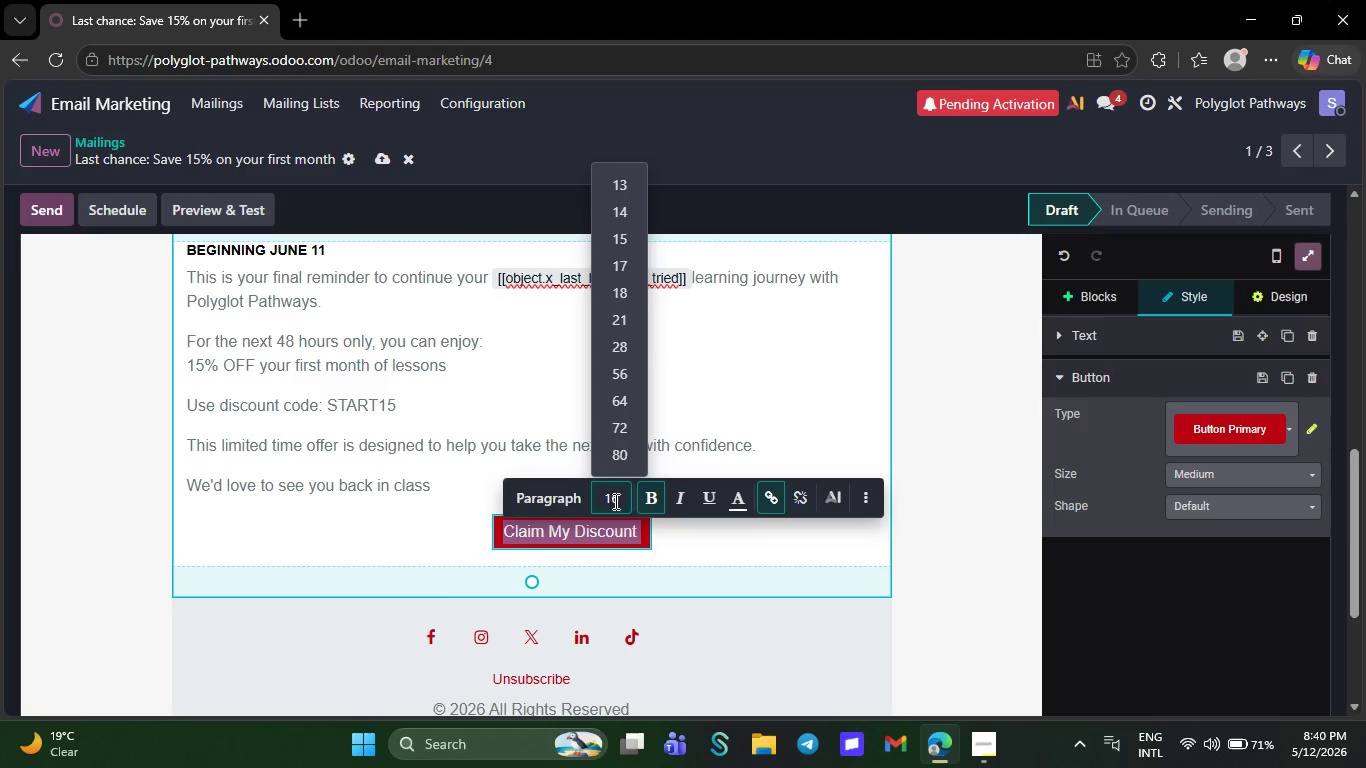 
left_click([723, 532])
 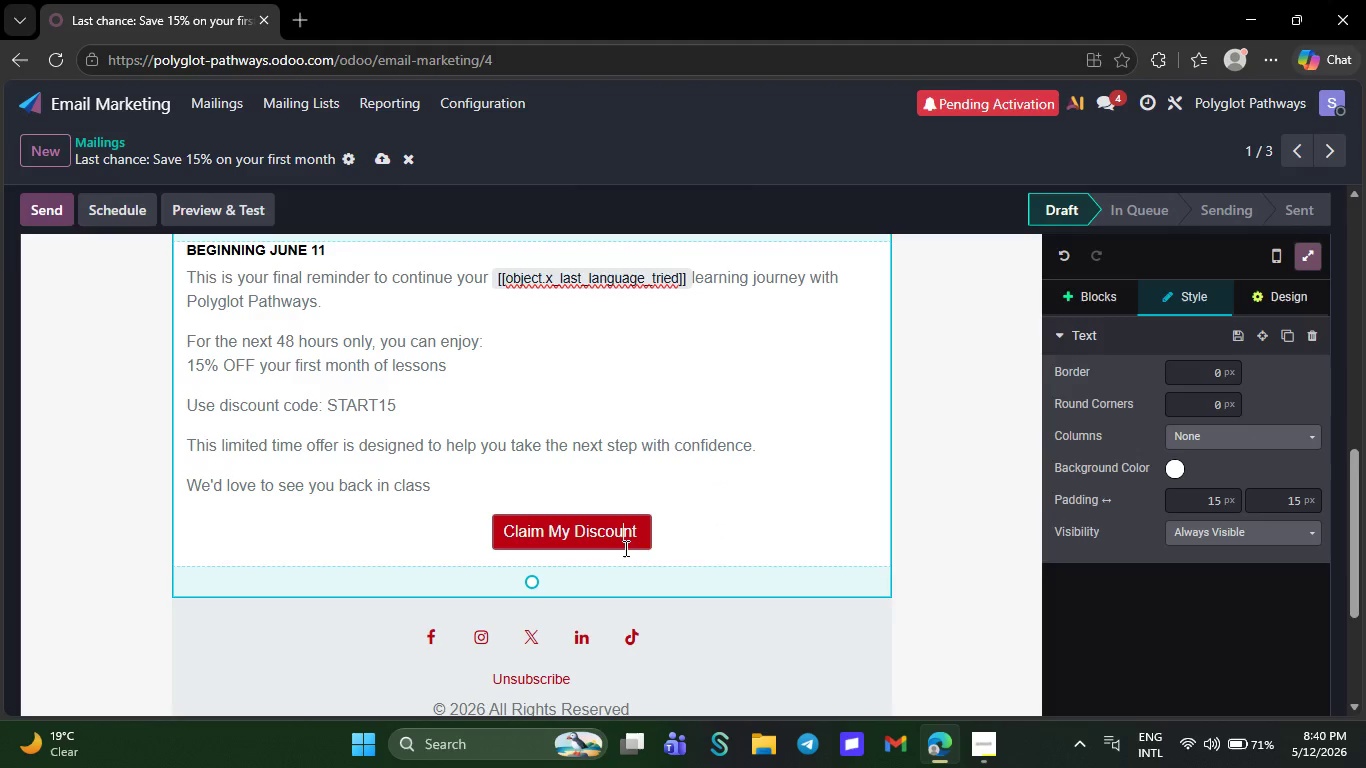 
left_click([624, 548])
 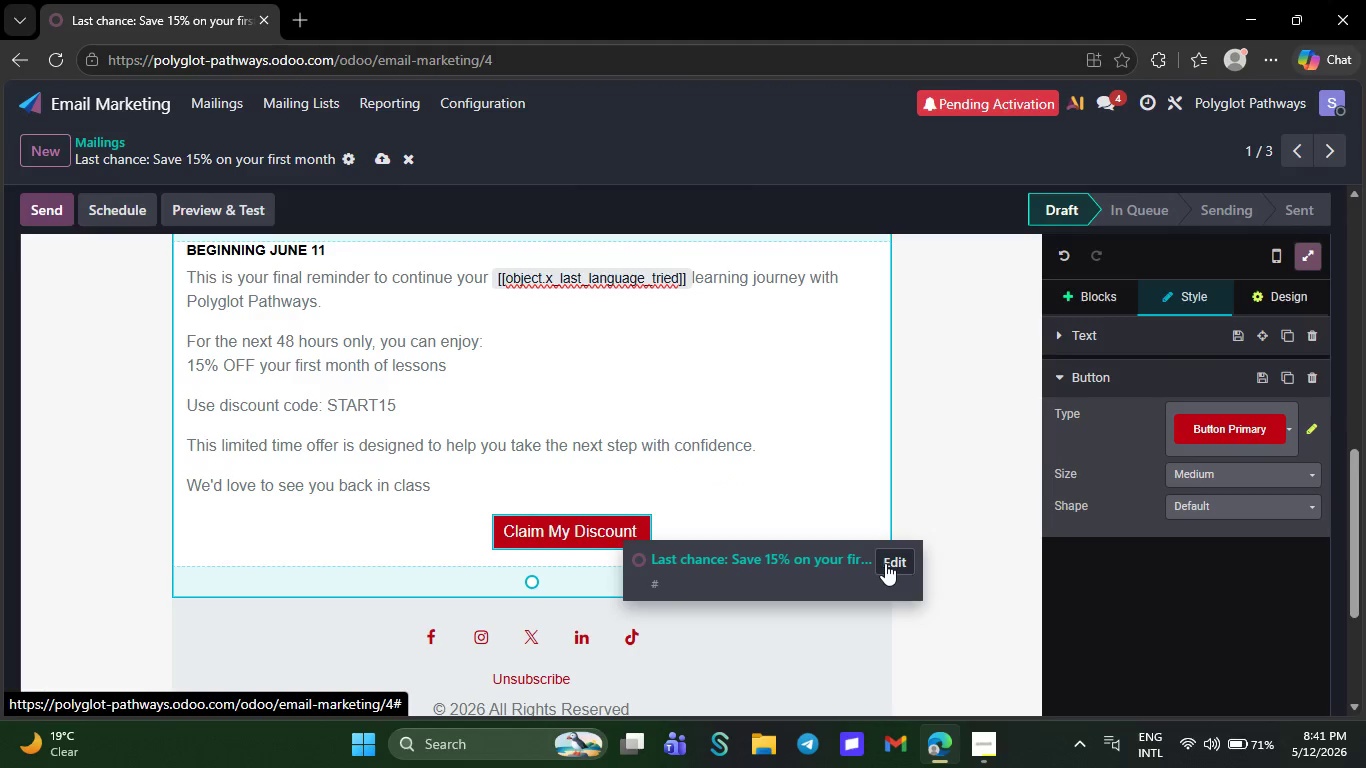 
left_click([885, 563])
 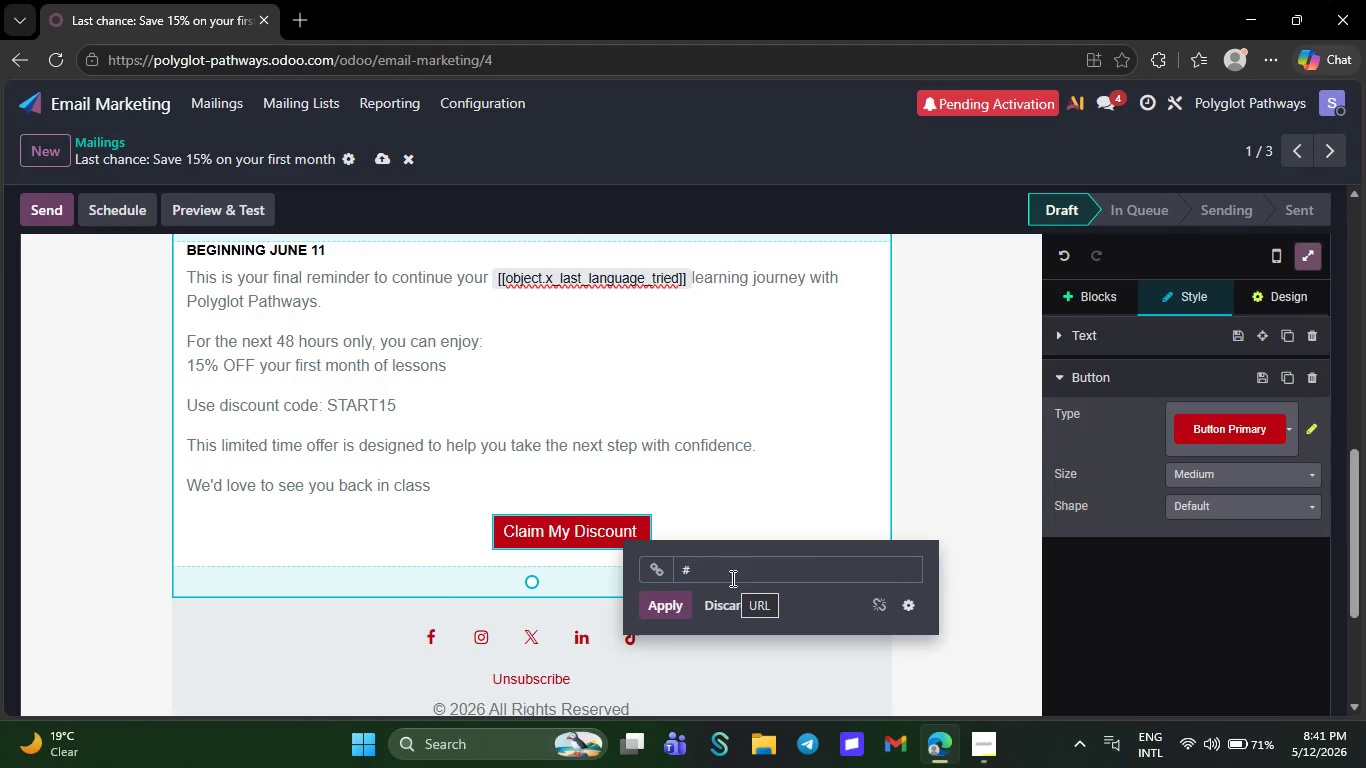 
left_click([731, 578])
 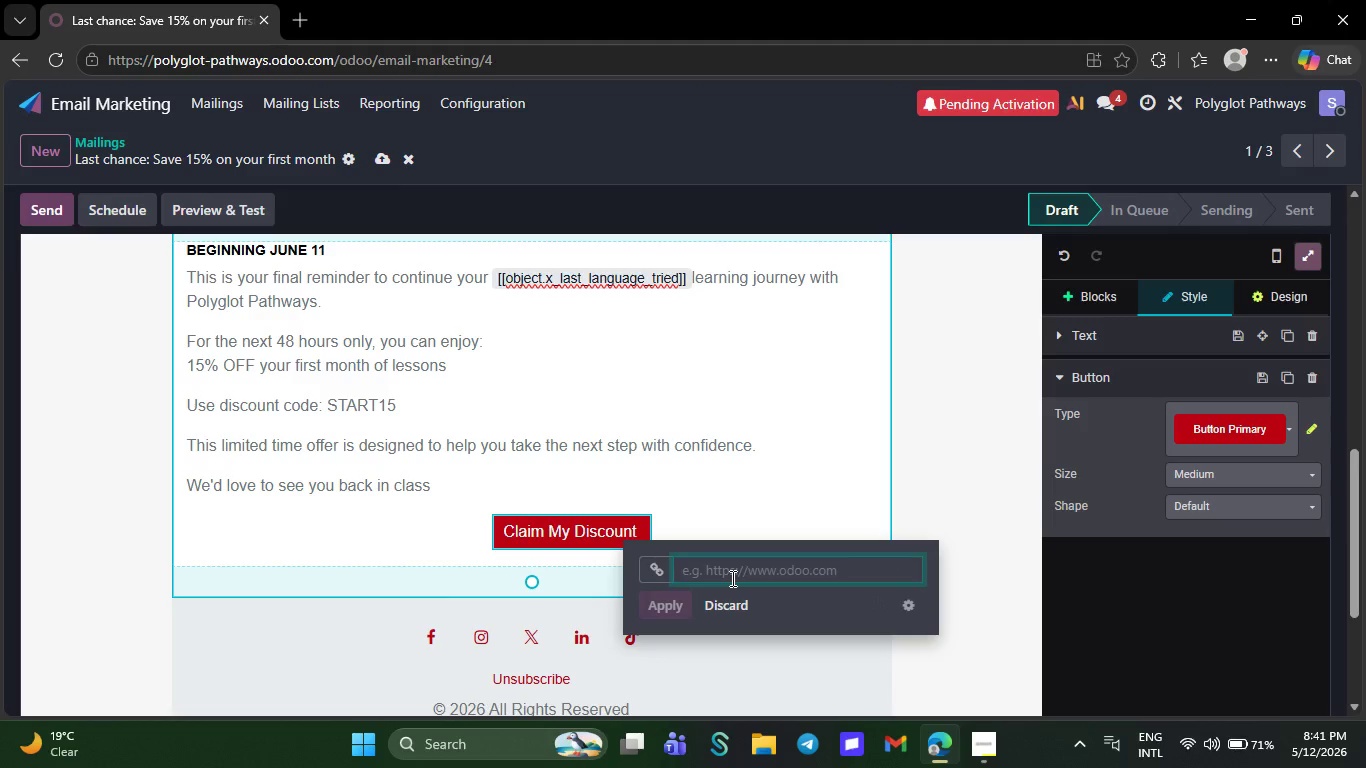 
key(Backspace)
type(https://po)
 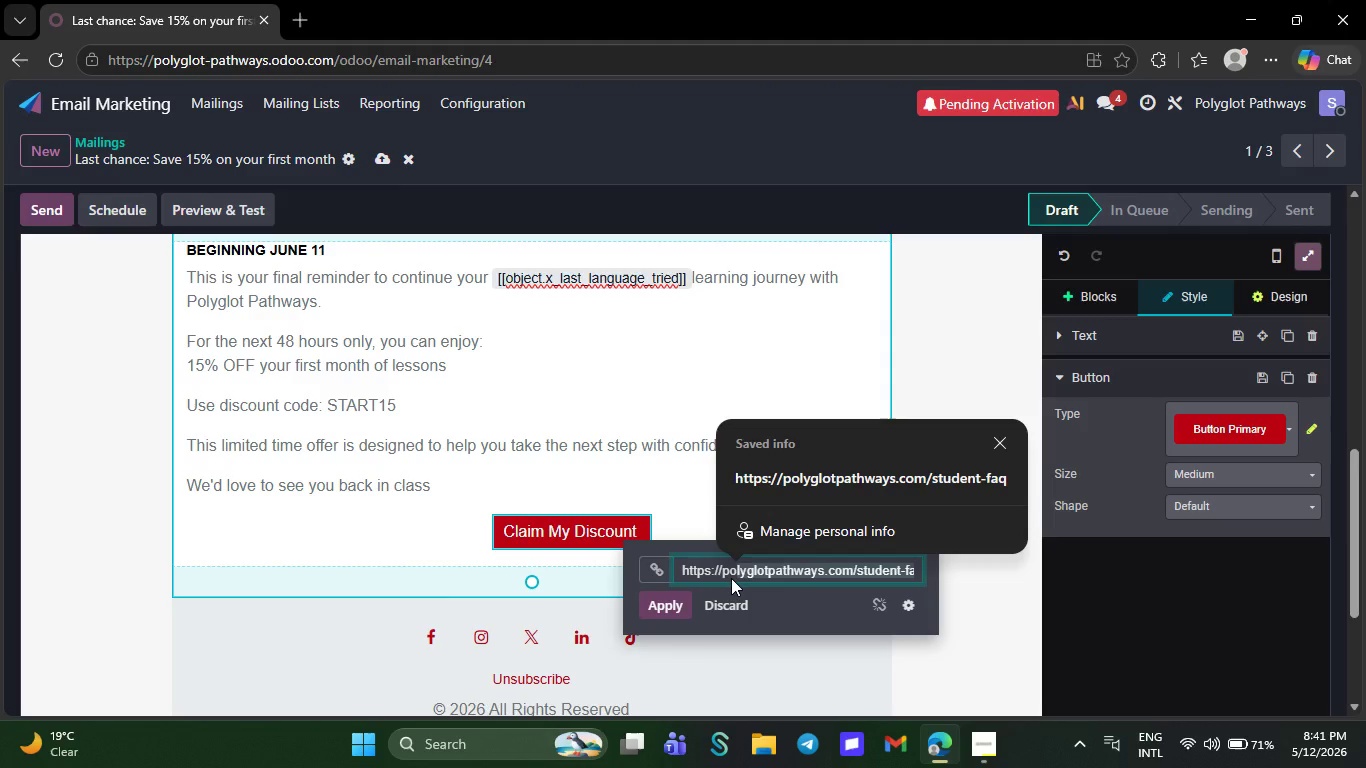 
left_click([731, 578])
 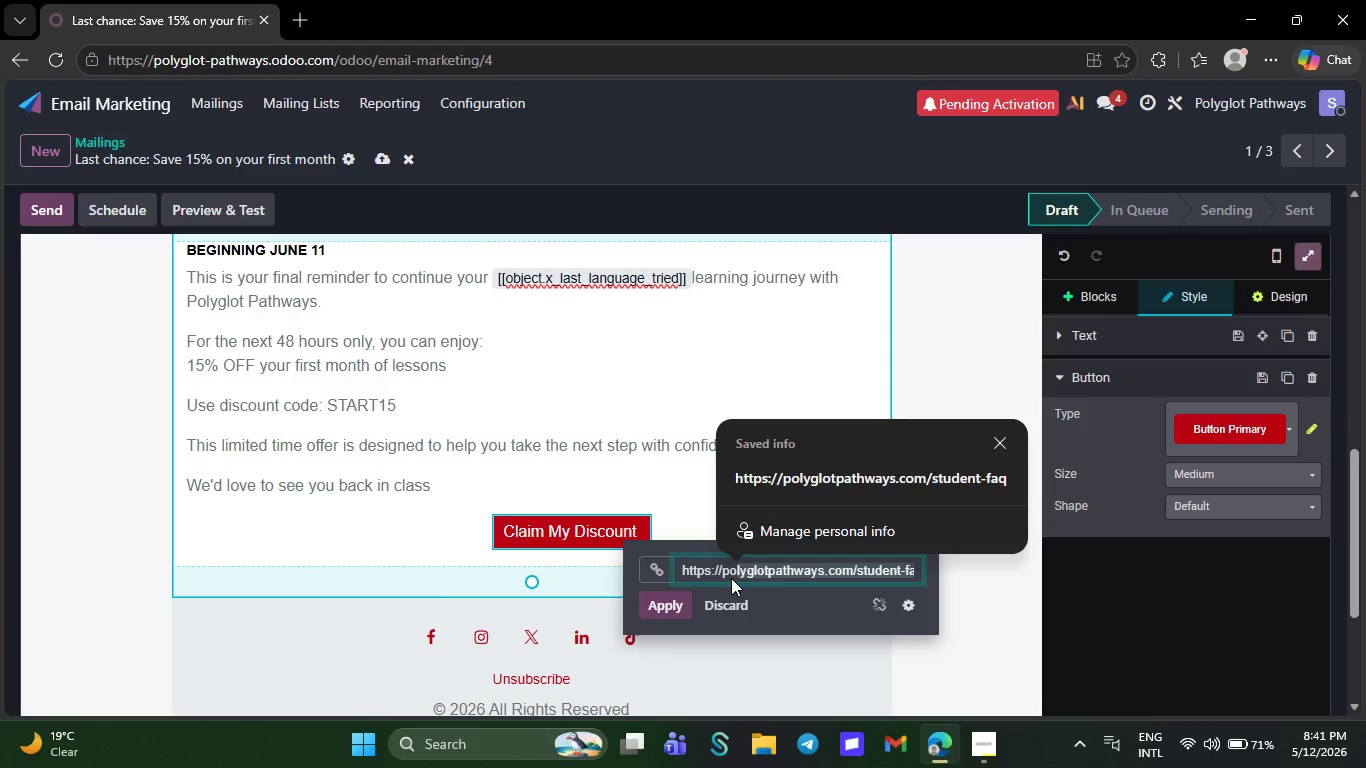 
wait(7.17)
 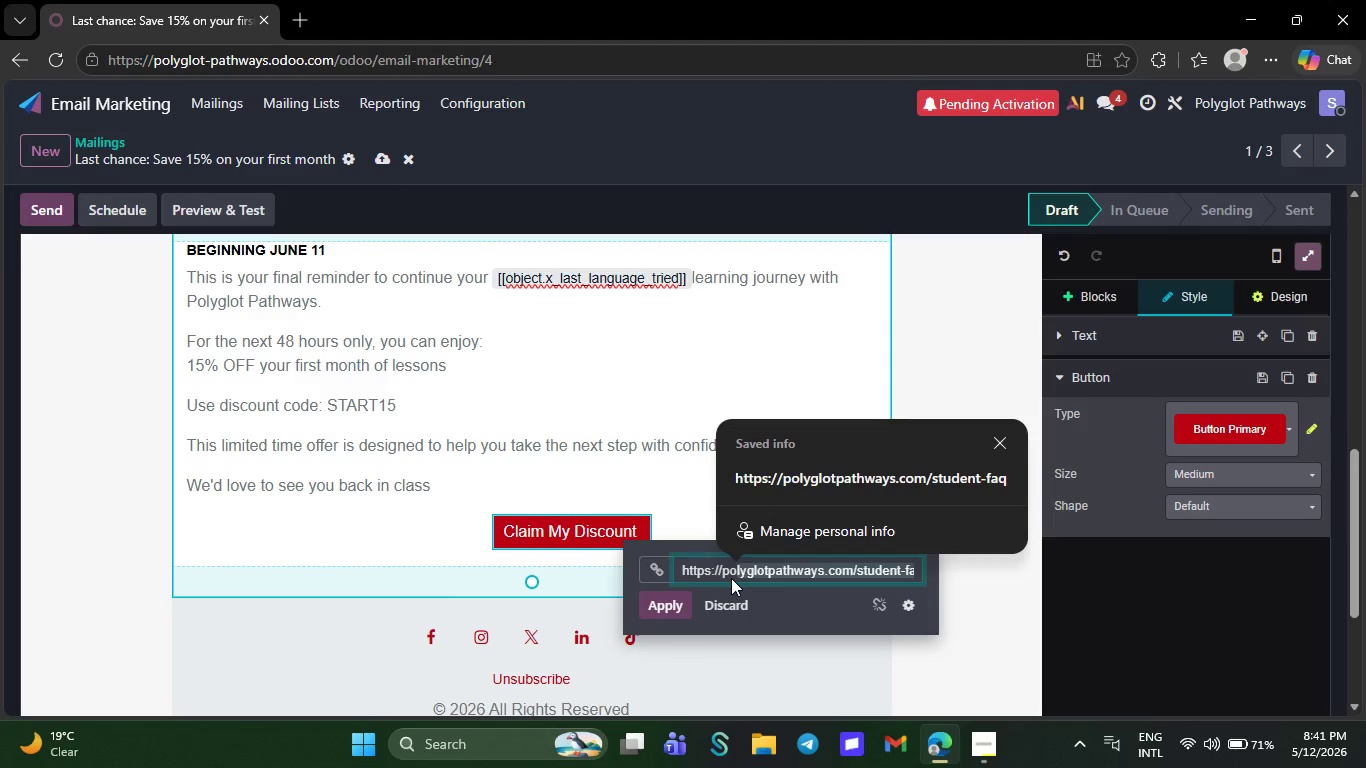 
type(ly)
 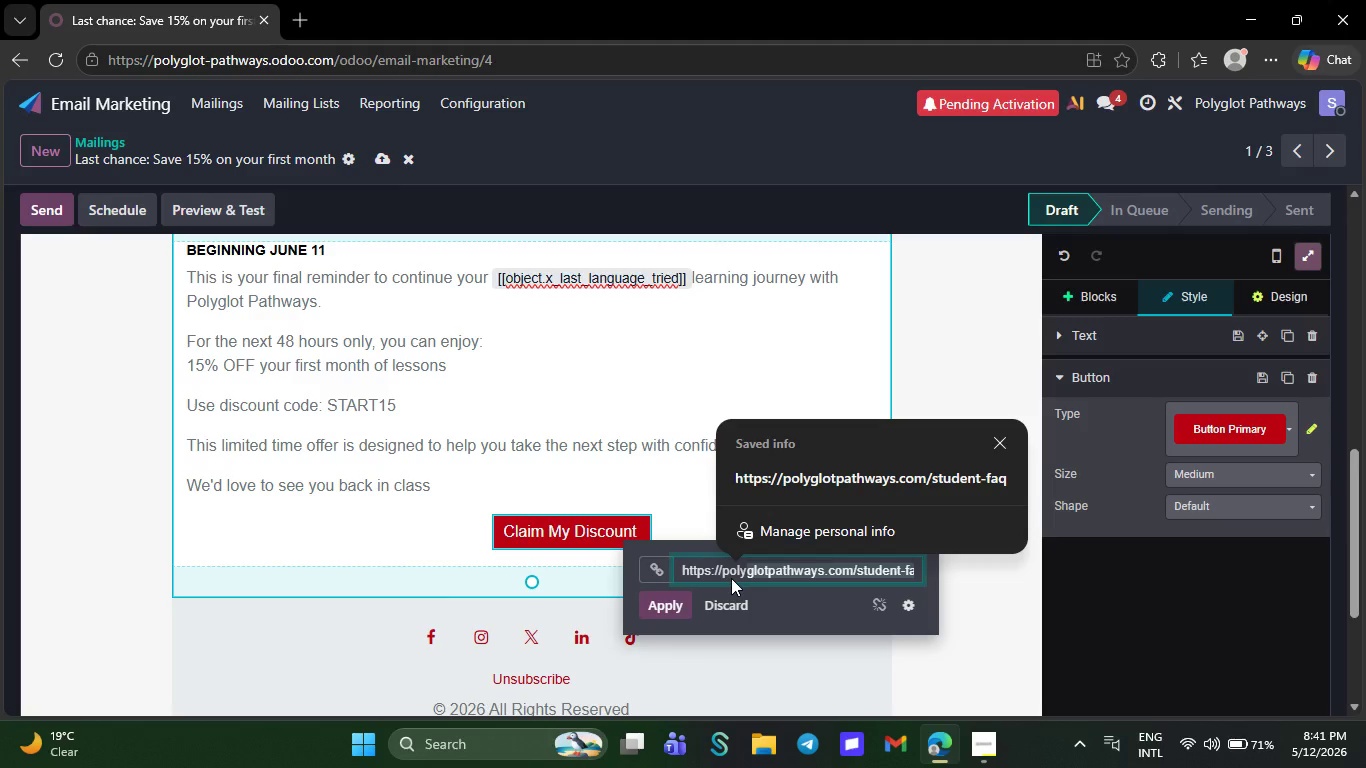 
type(glotpat)
 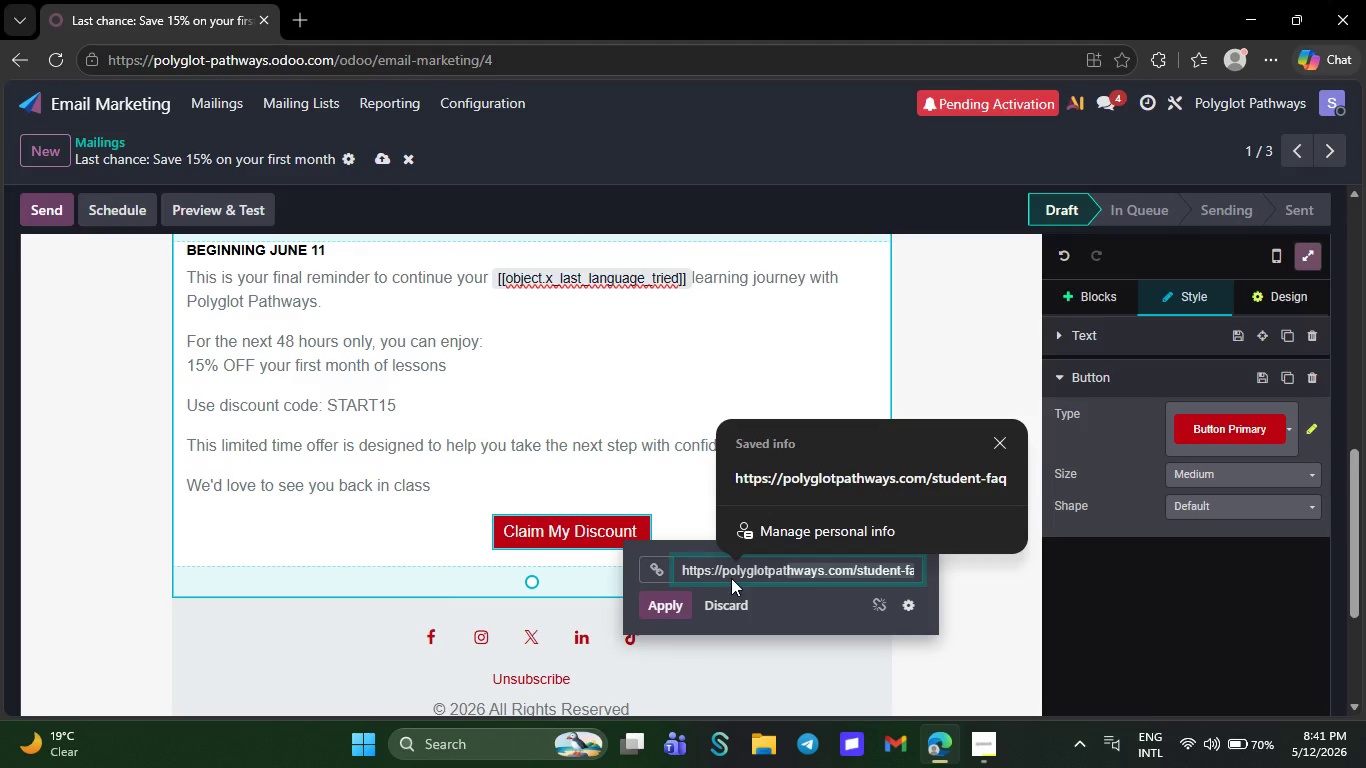 
type(hways.com/enroll)
 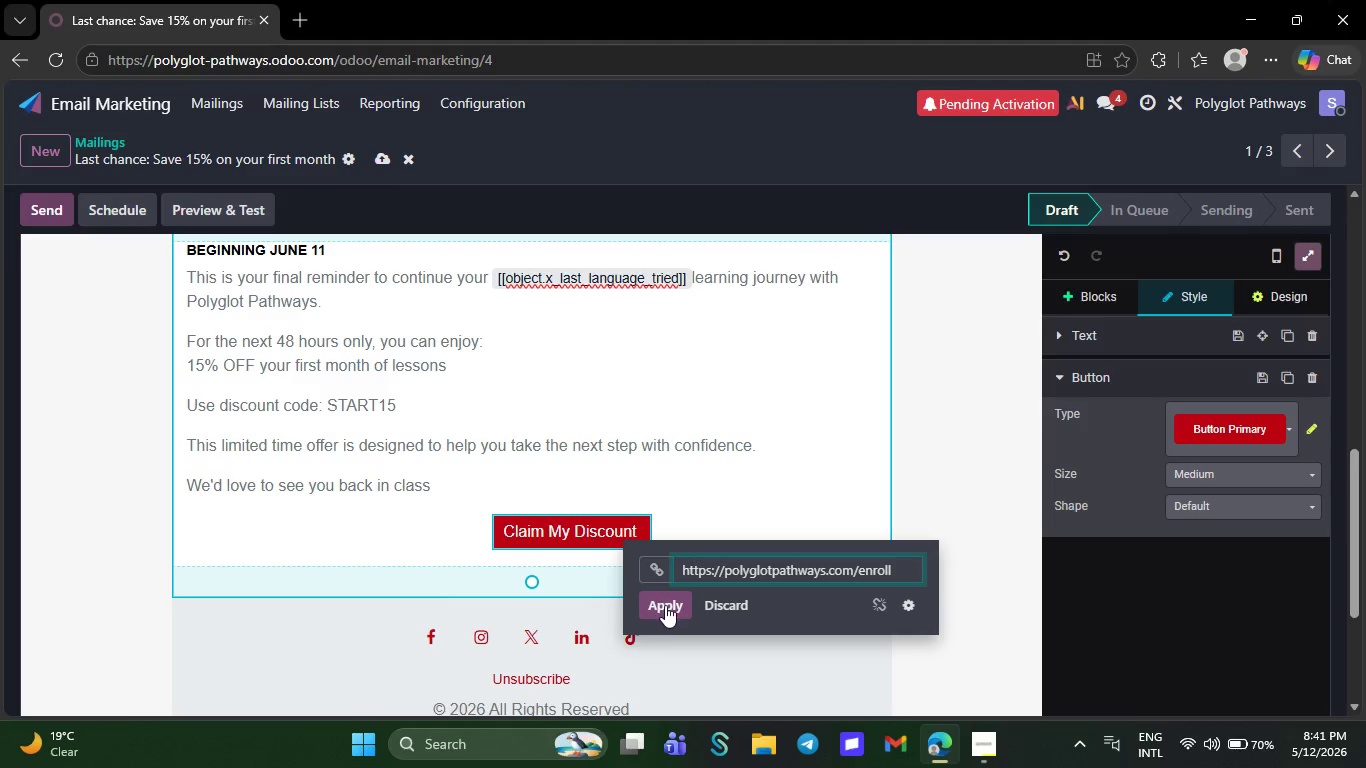 
left_click([665, 605])
 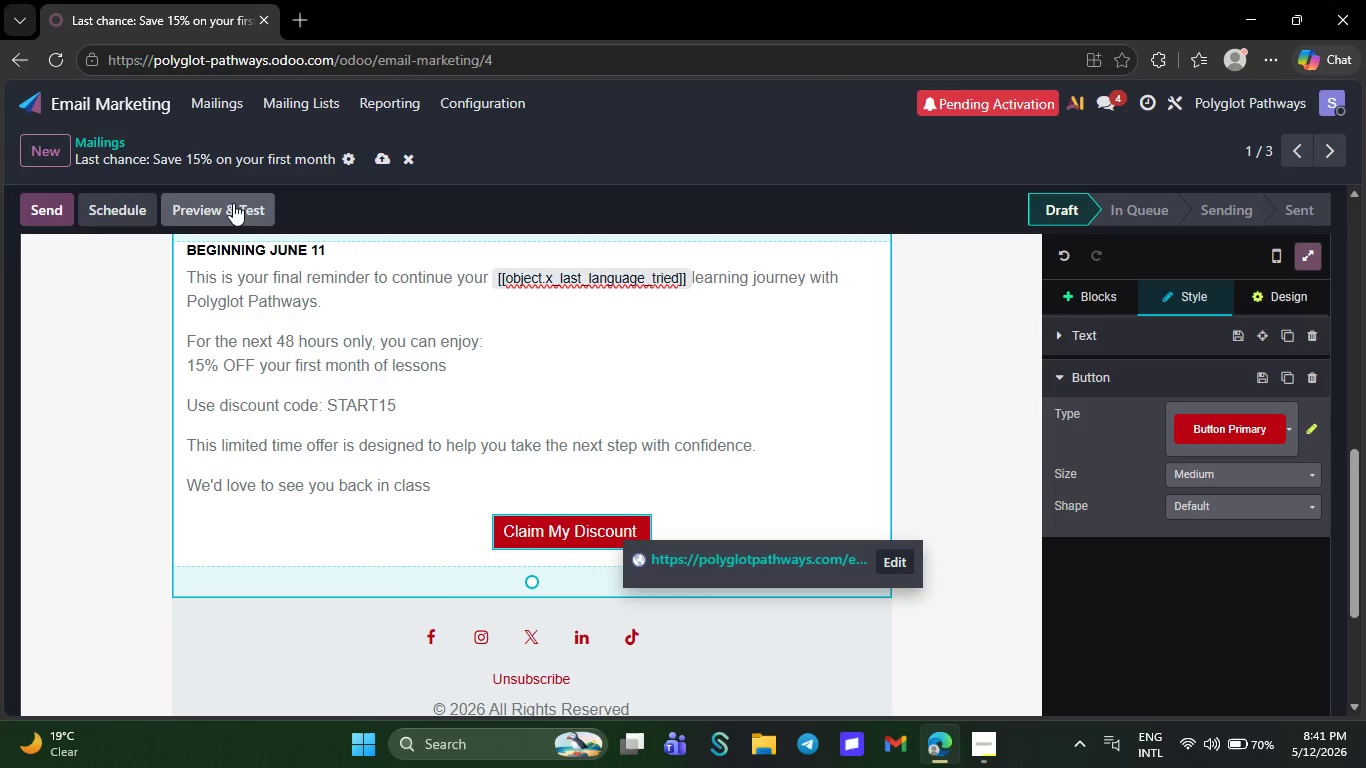 
wait(5.41)
 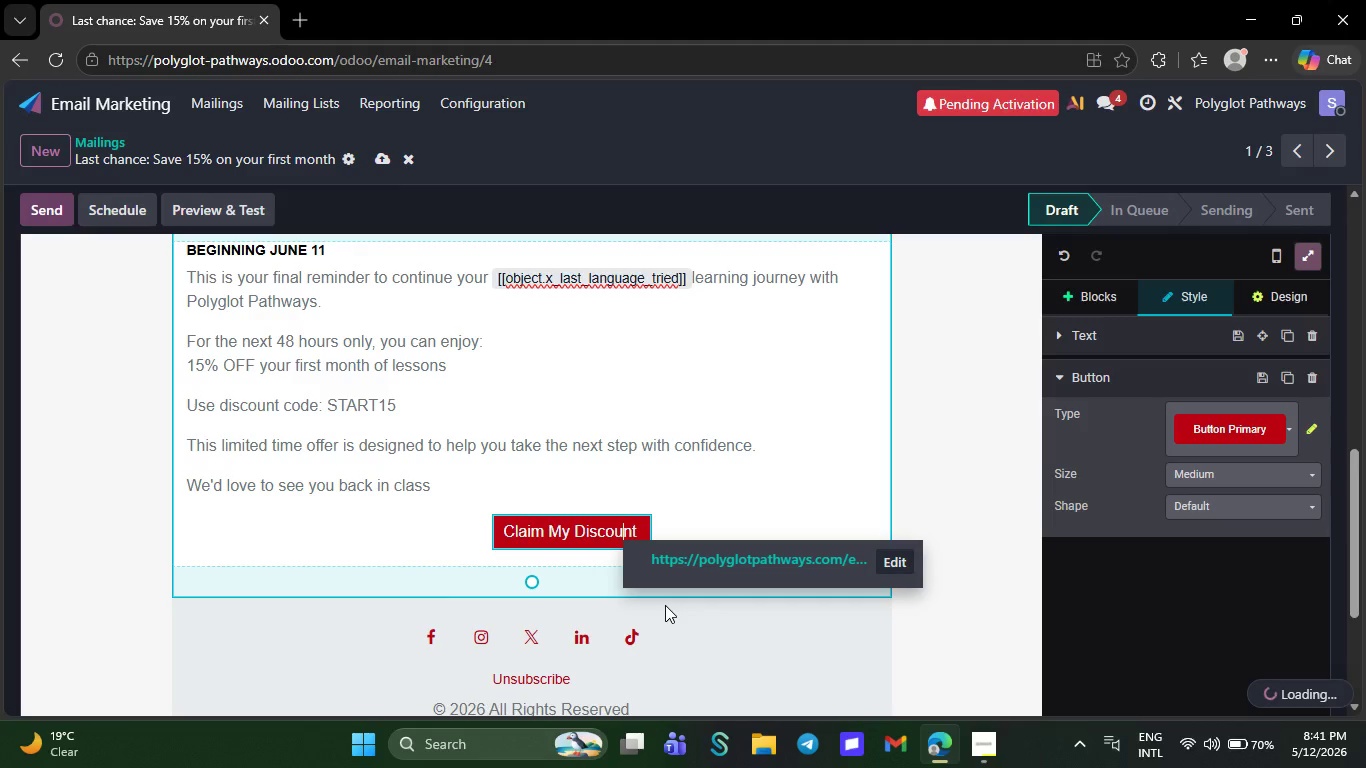 
left_click([296, 16])
 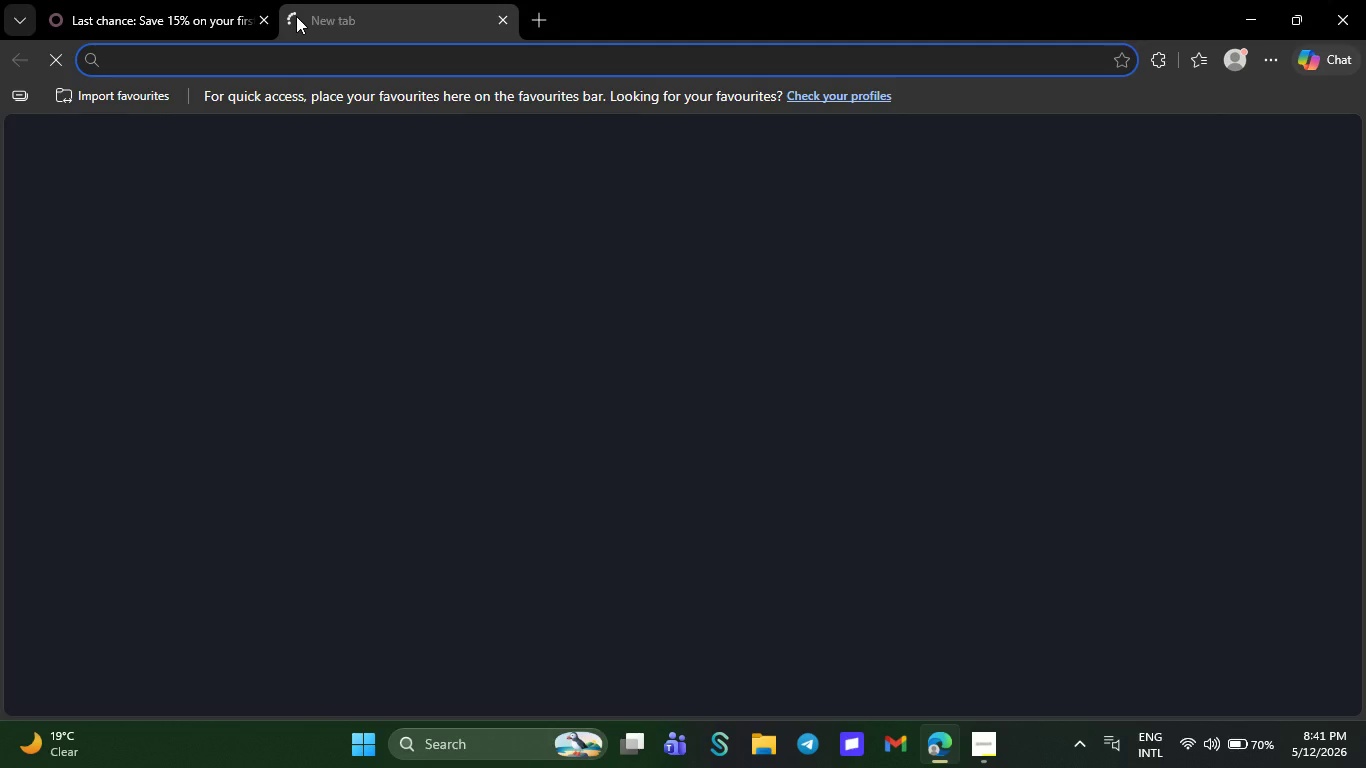 
type(happy students)
key(NumpadEnter)
 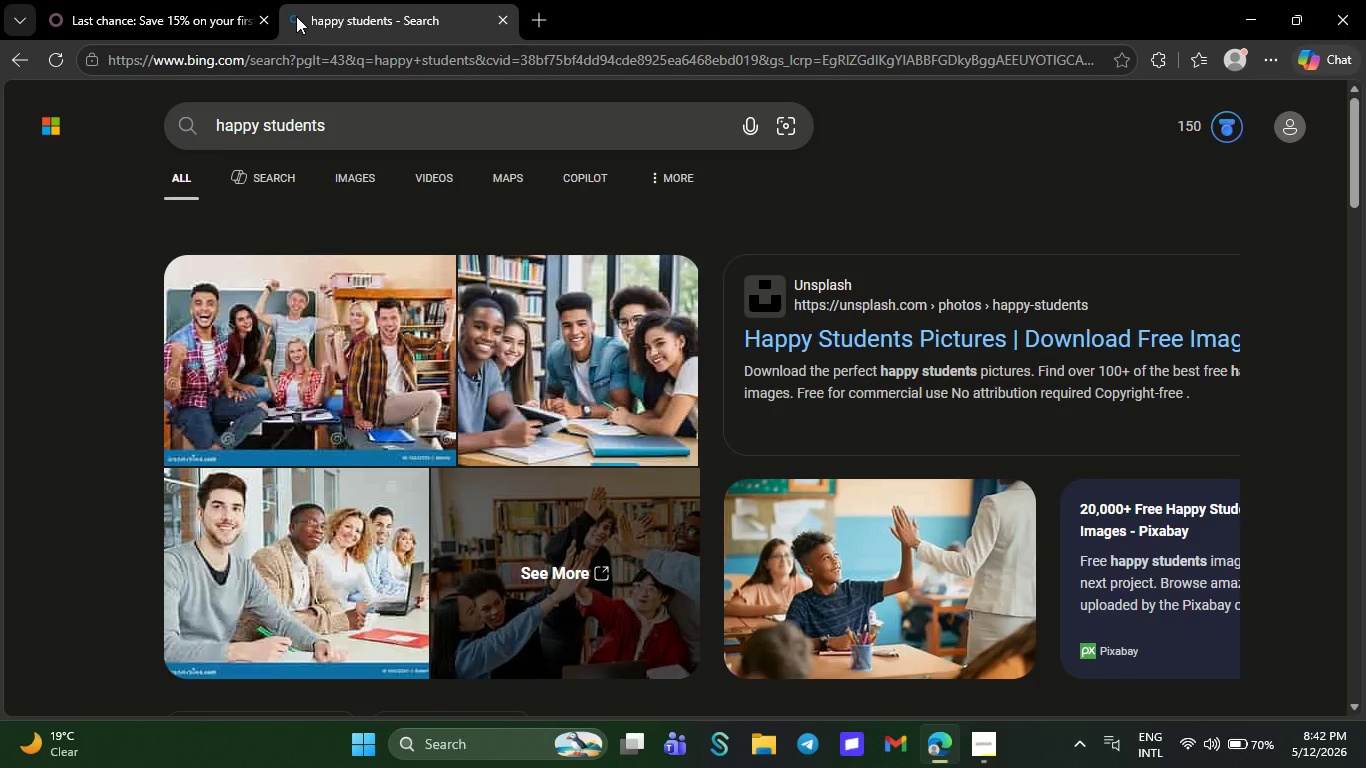 
mouse_move([375, 375])
 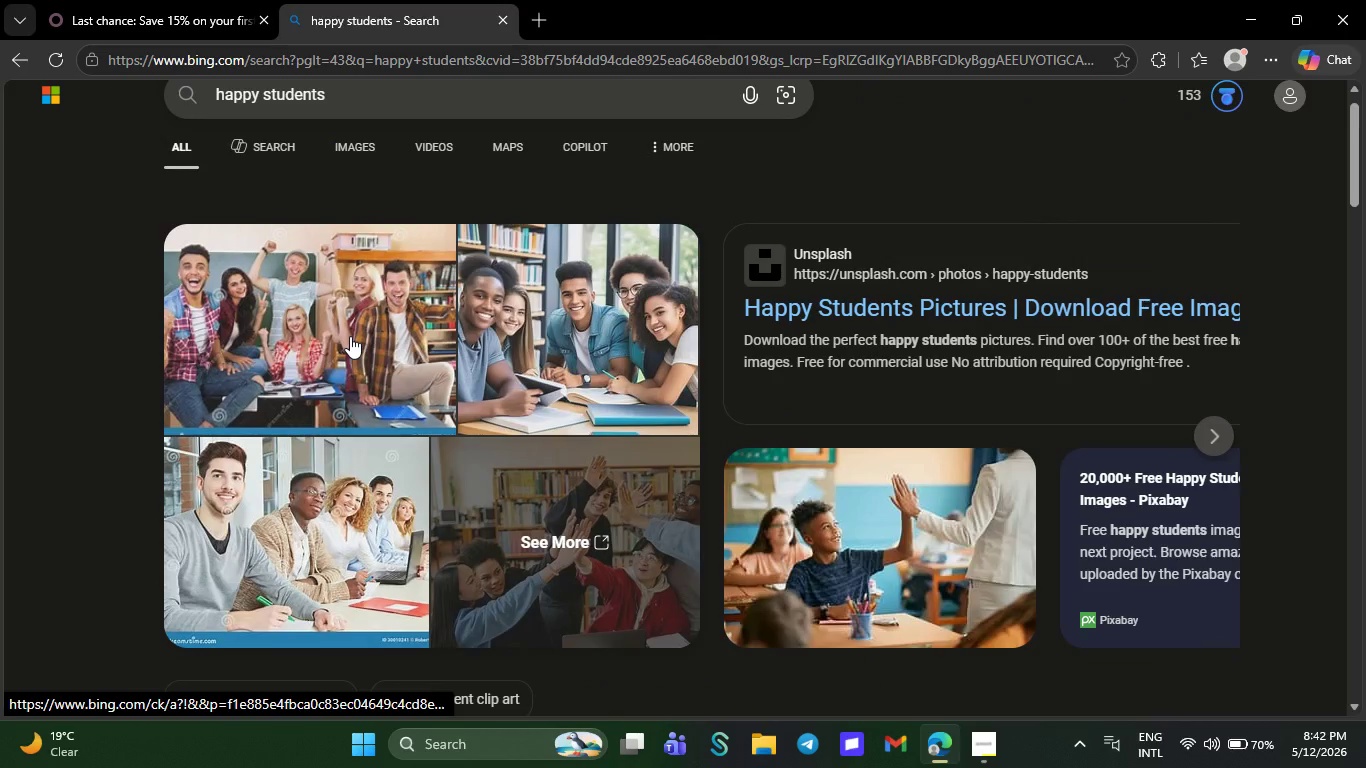 
left_click([350, 336])
 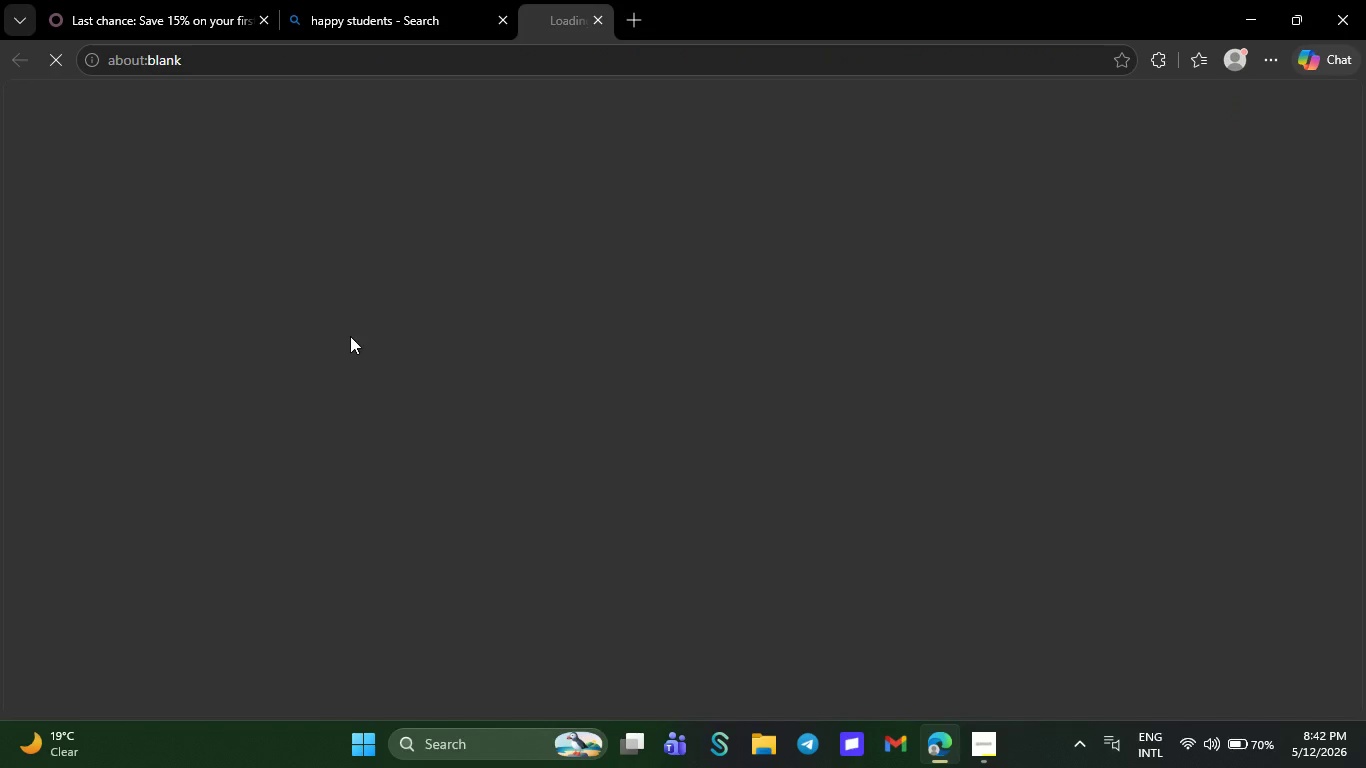 
wait(5.31)
 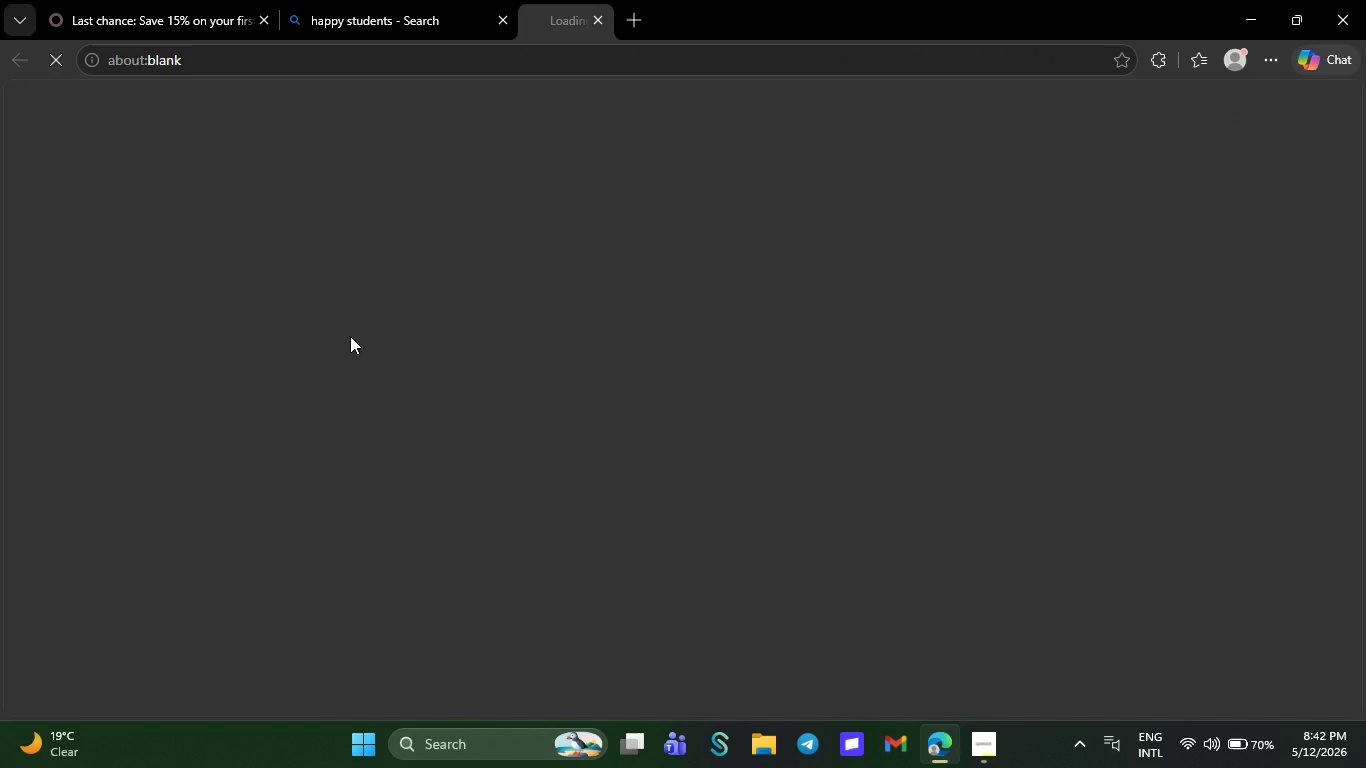 
left_click([350, 336])
 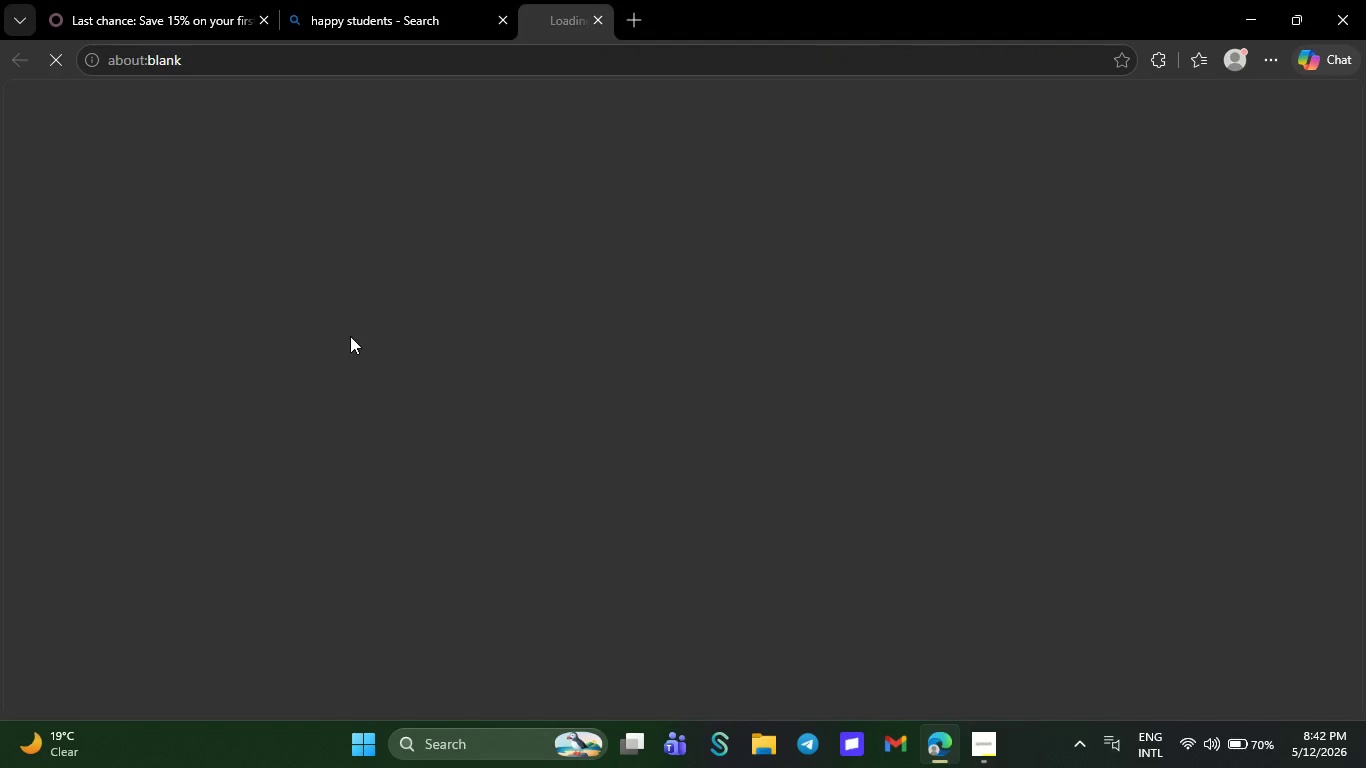 
right_click([350, 336])
 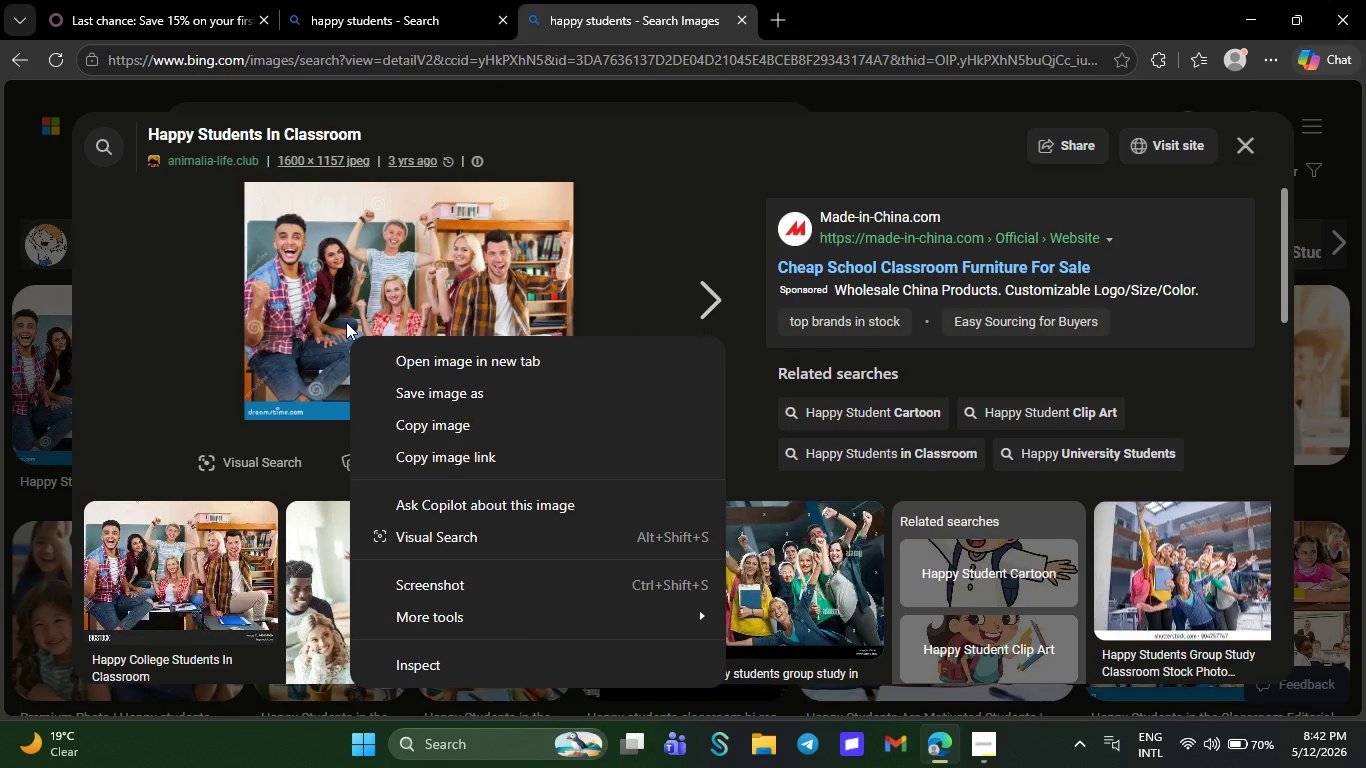 
left_click([347, 318])
 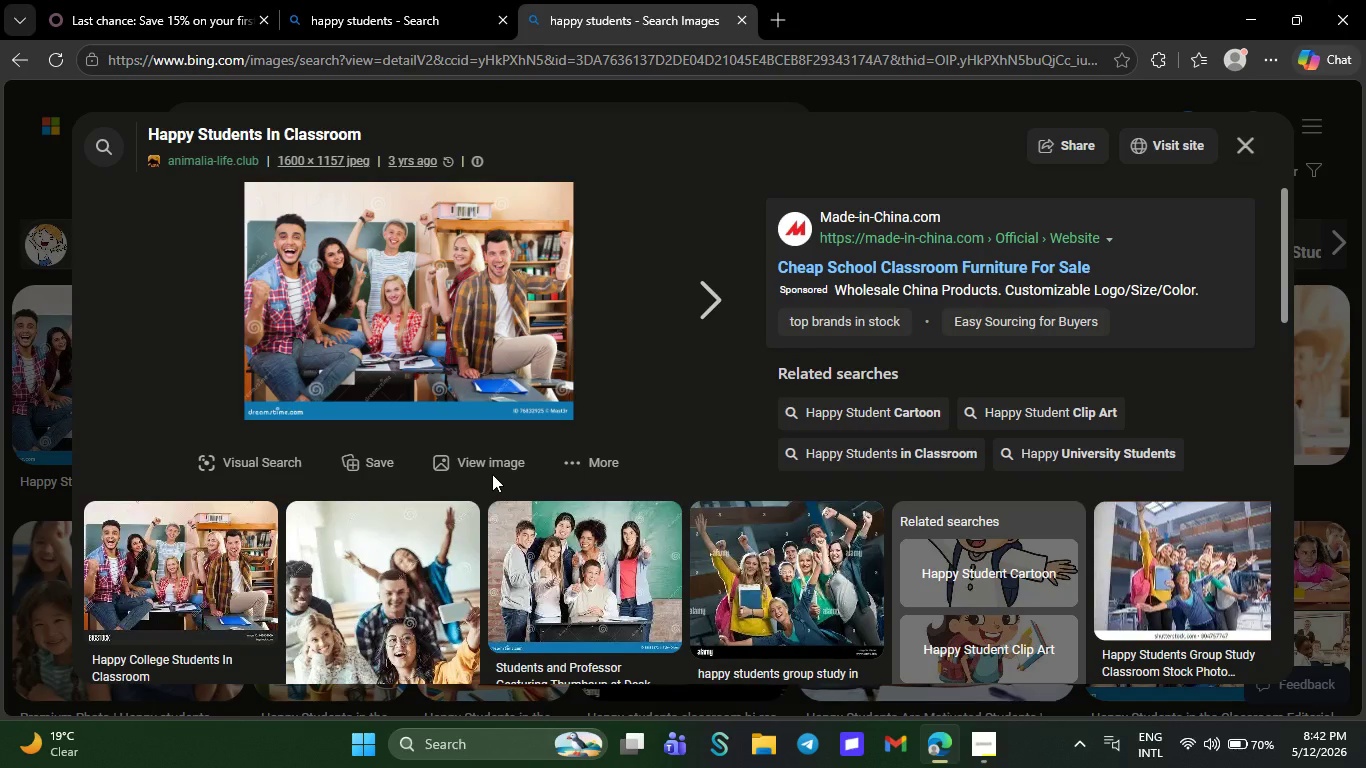 
left_click([483, 463])
 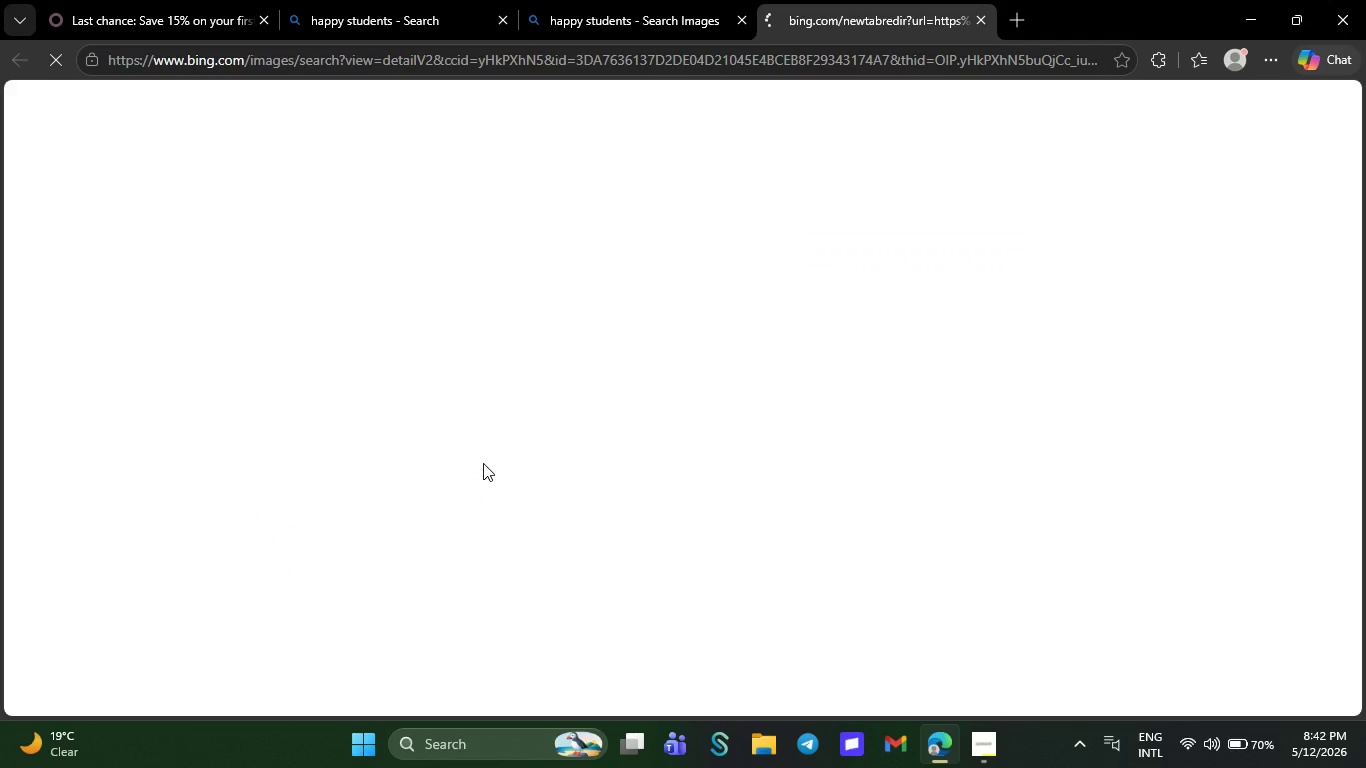 
right_click([533, 408])
 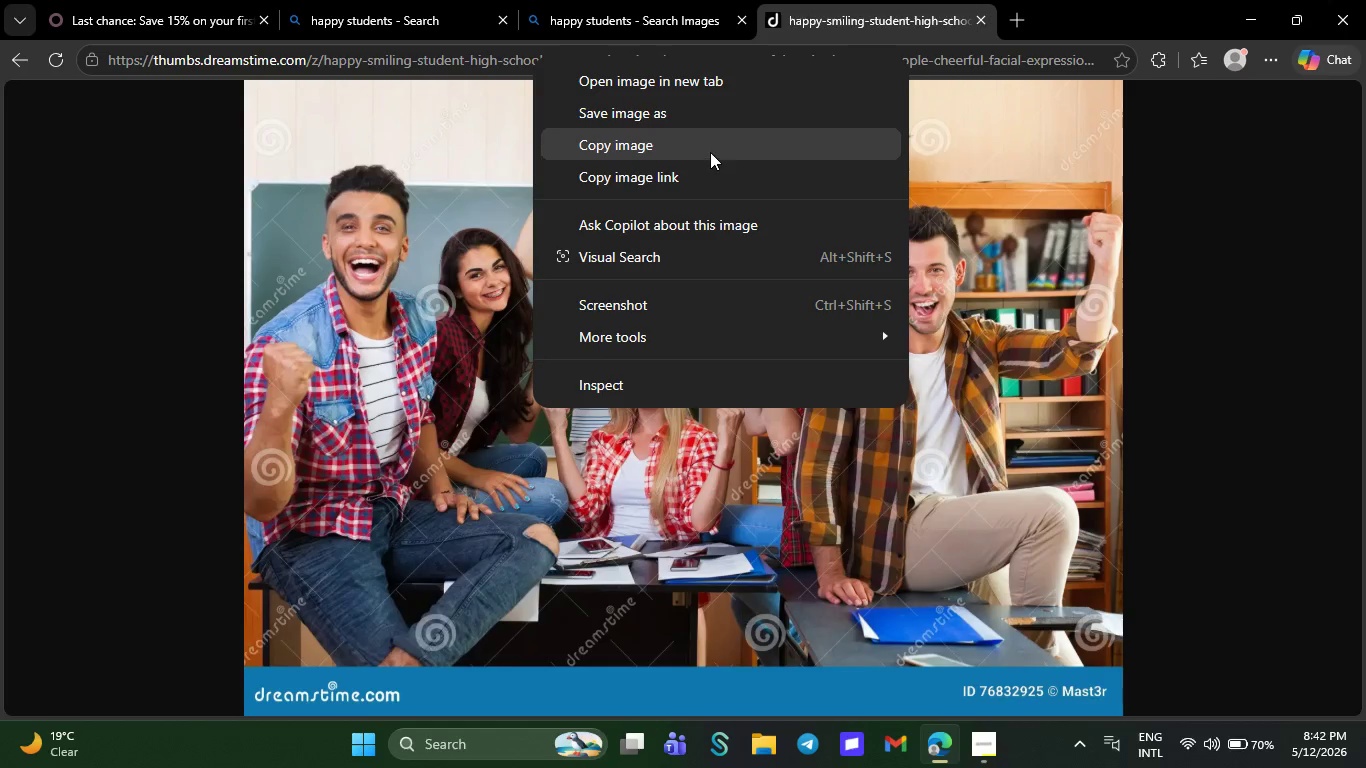 
left_click([711, 150])
 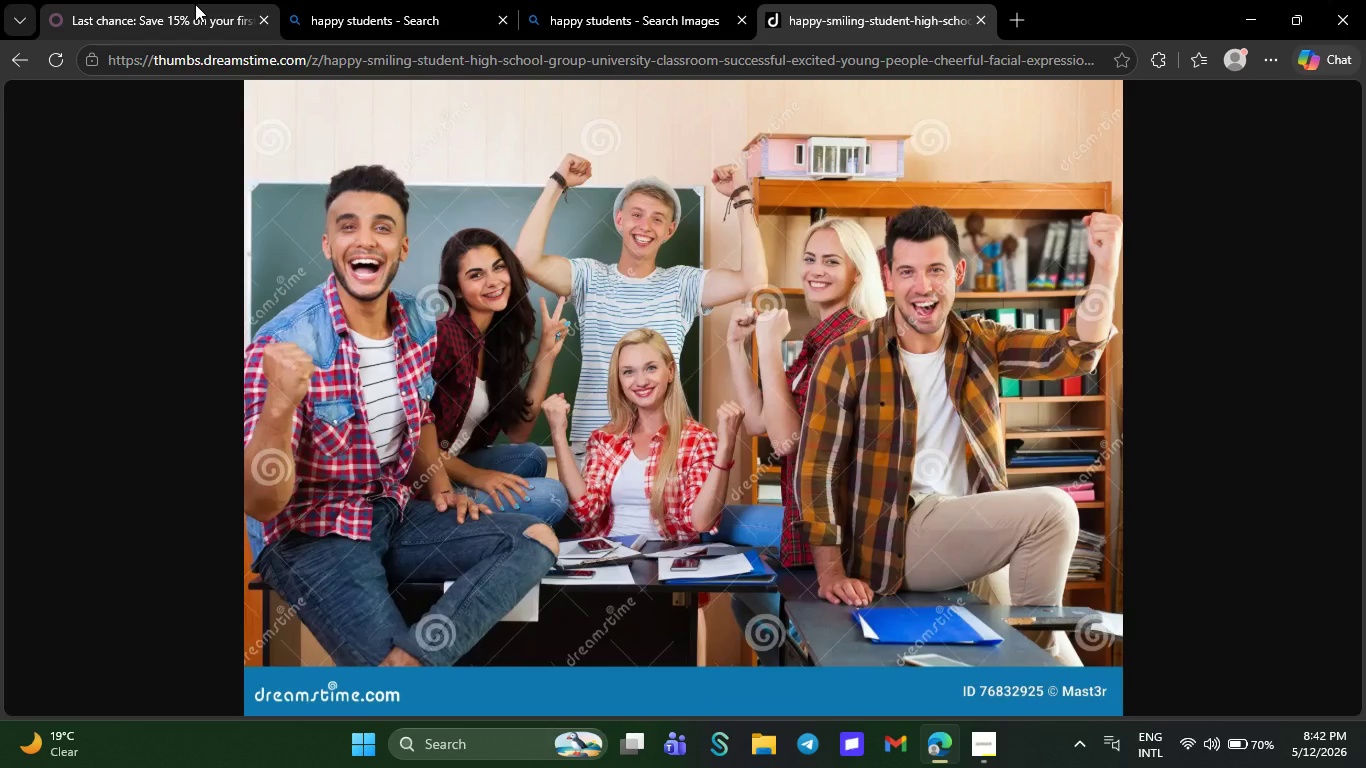 
left_click([195, 4])
 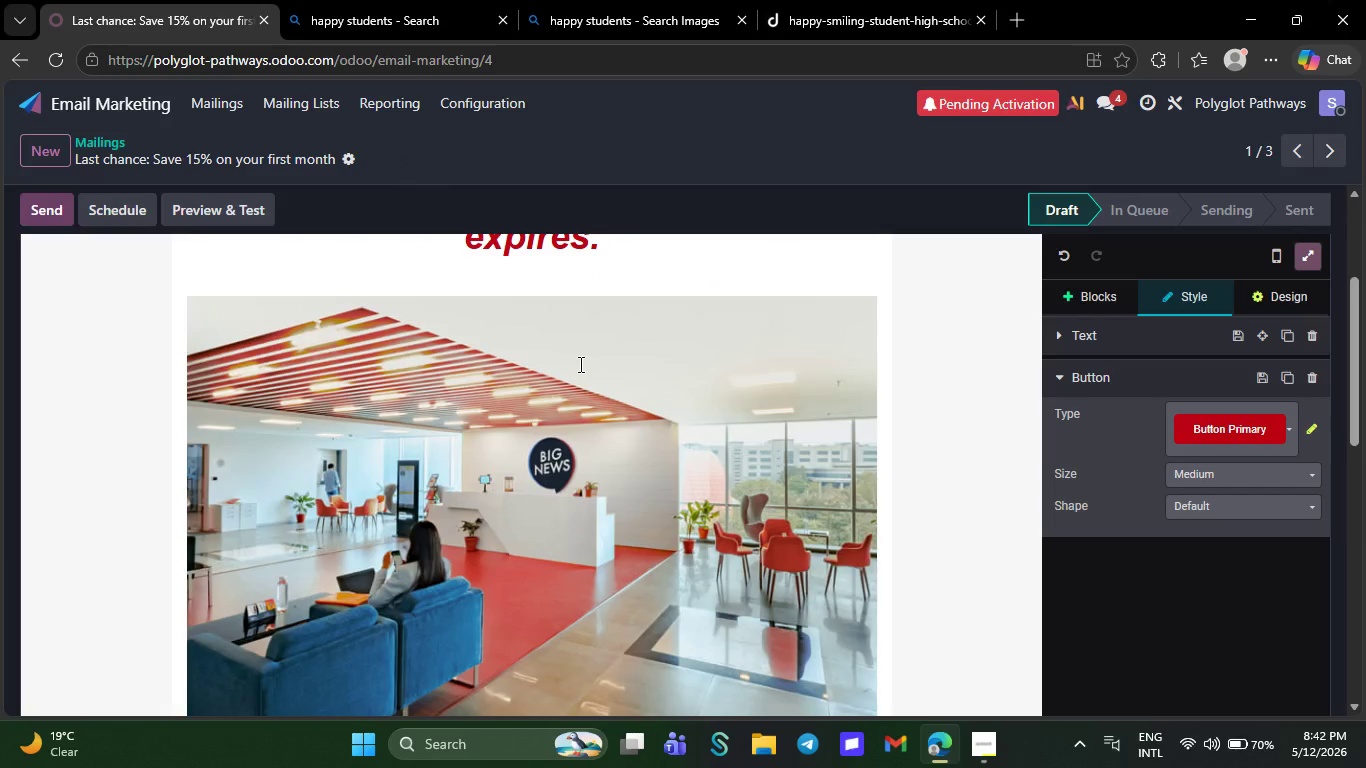 
left_click([579, 364])
 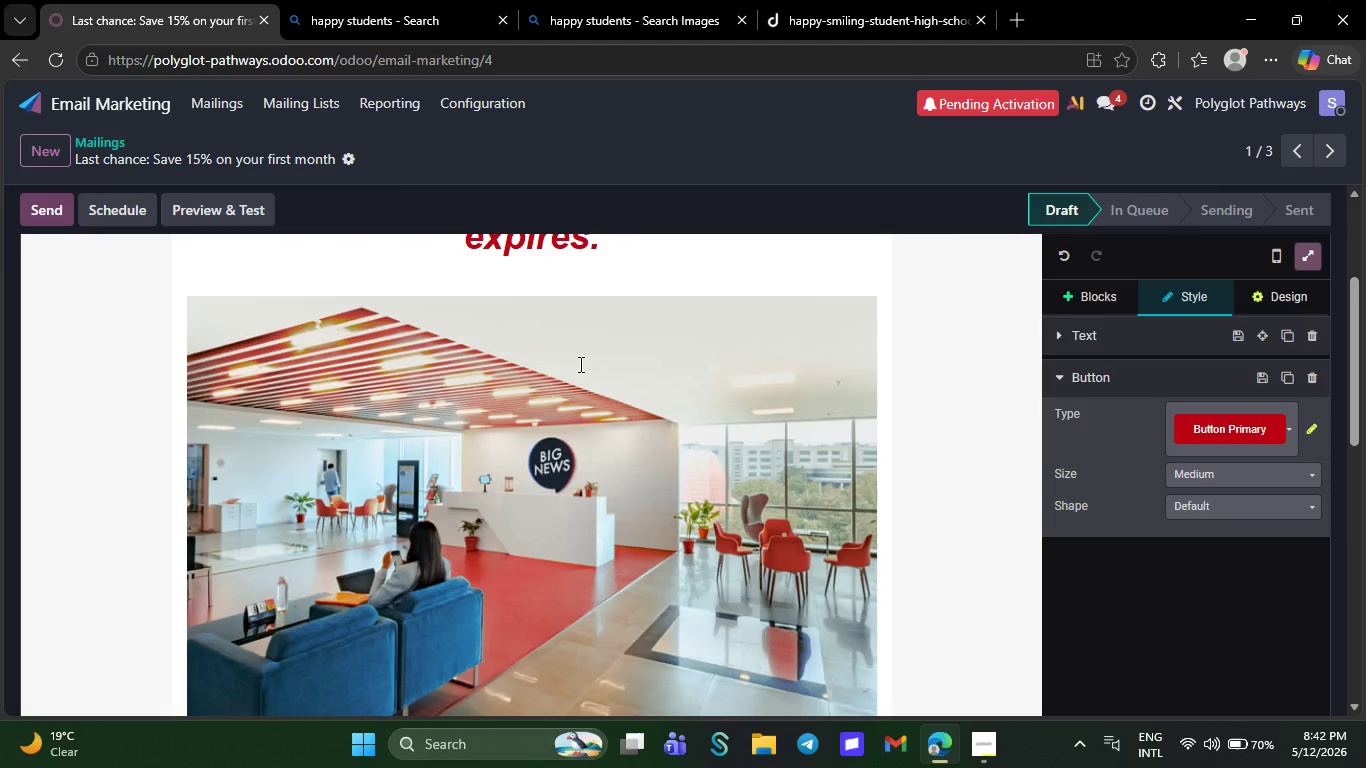 
right_click([579, 364])
 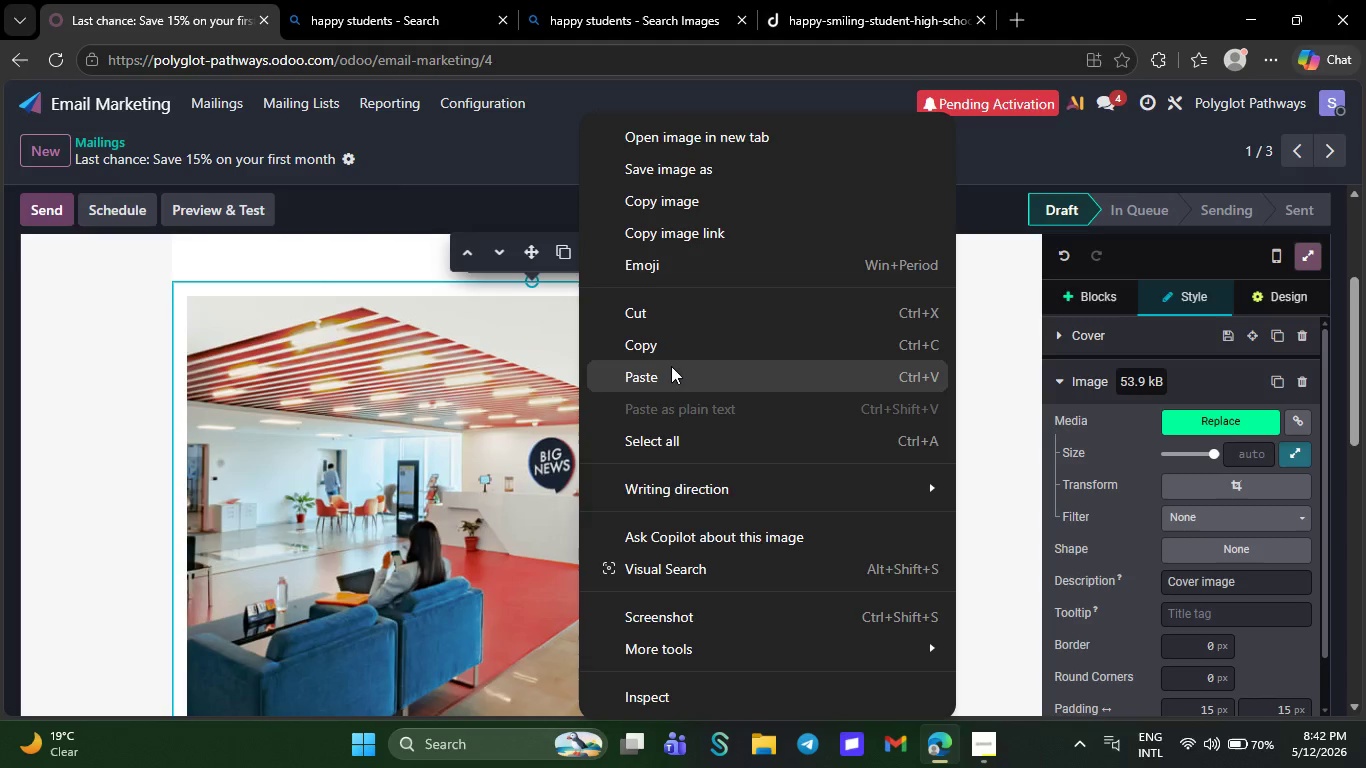 
left_click([669, 376])
 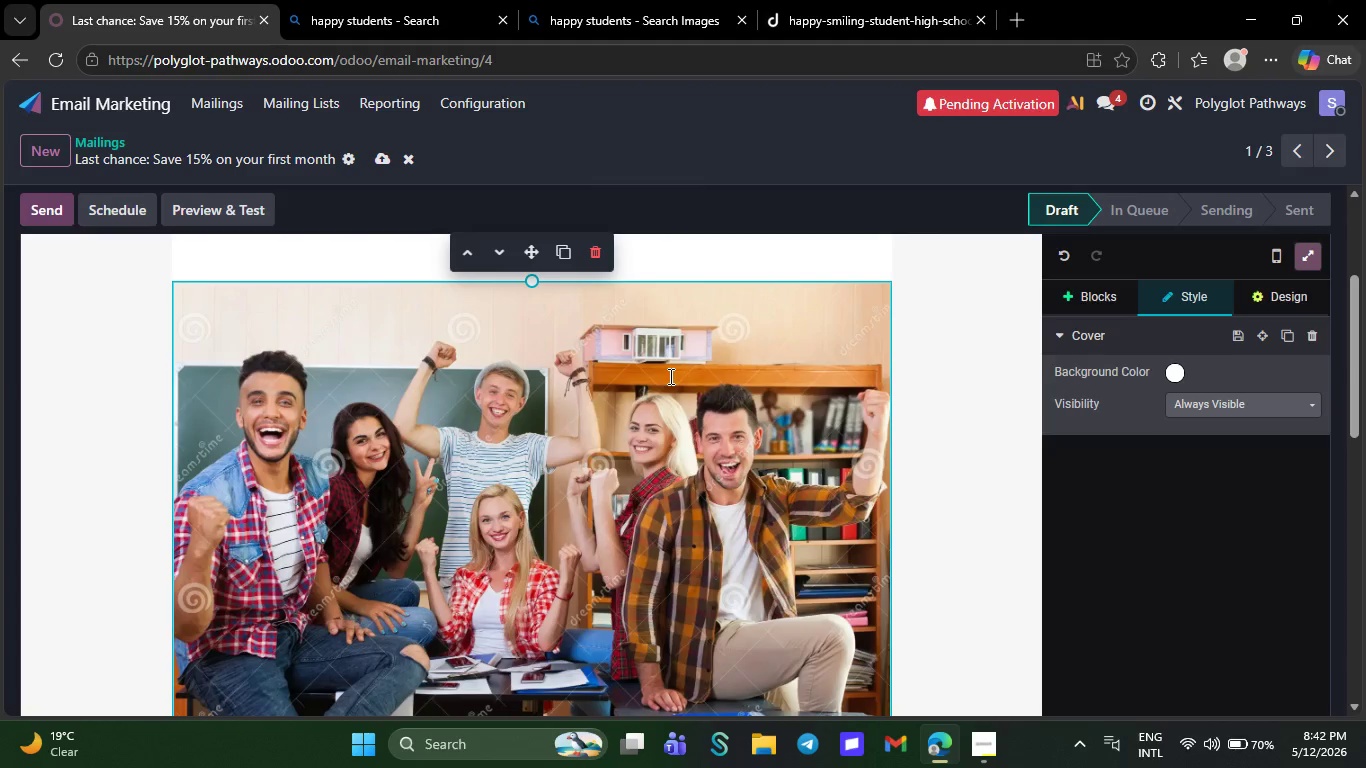 
wait(8.95)
 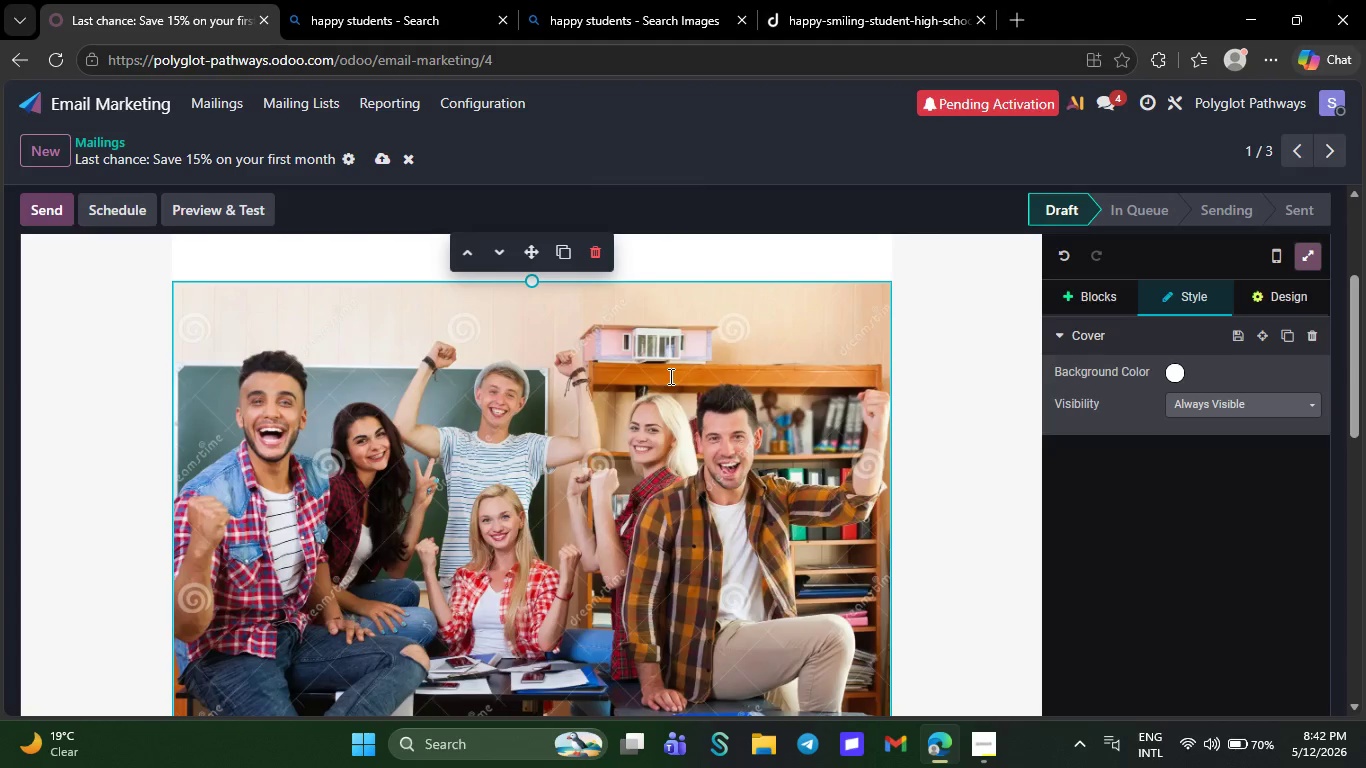 
left_click_drag(start_coordinate=[353, 499], to_coordinate=[165, 491])
 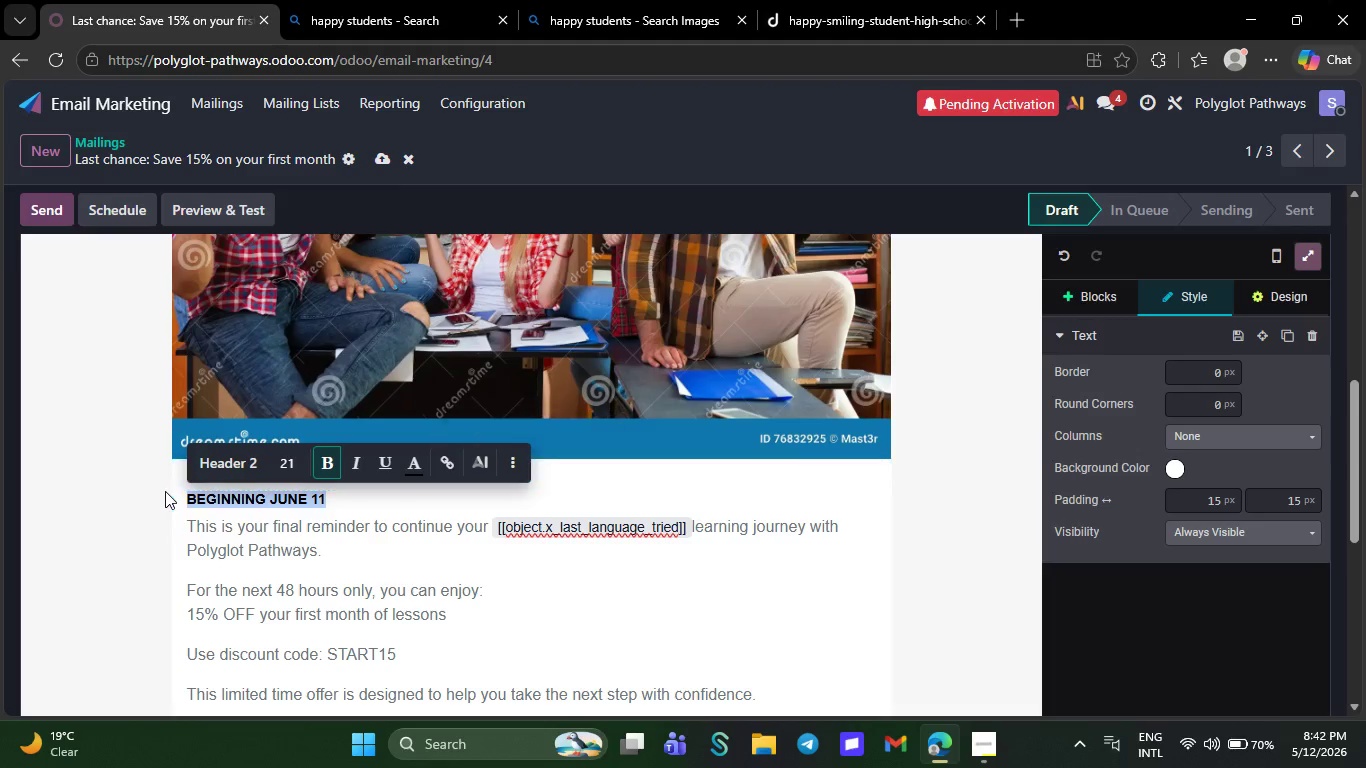 
type(Hi `[[object,name]],` )
 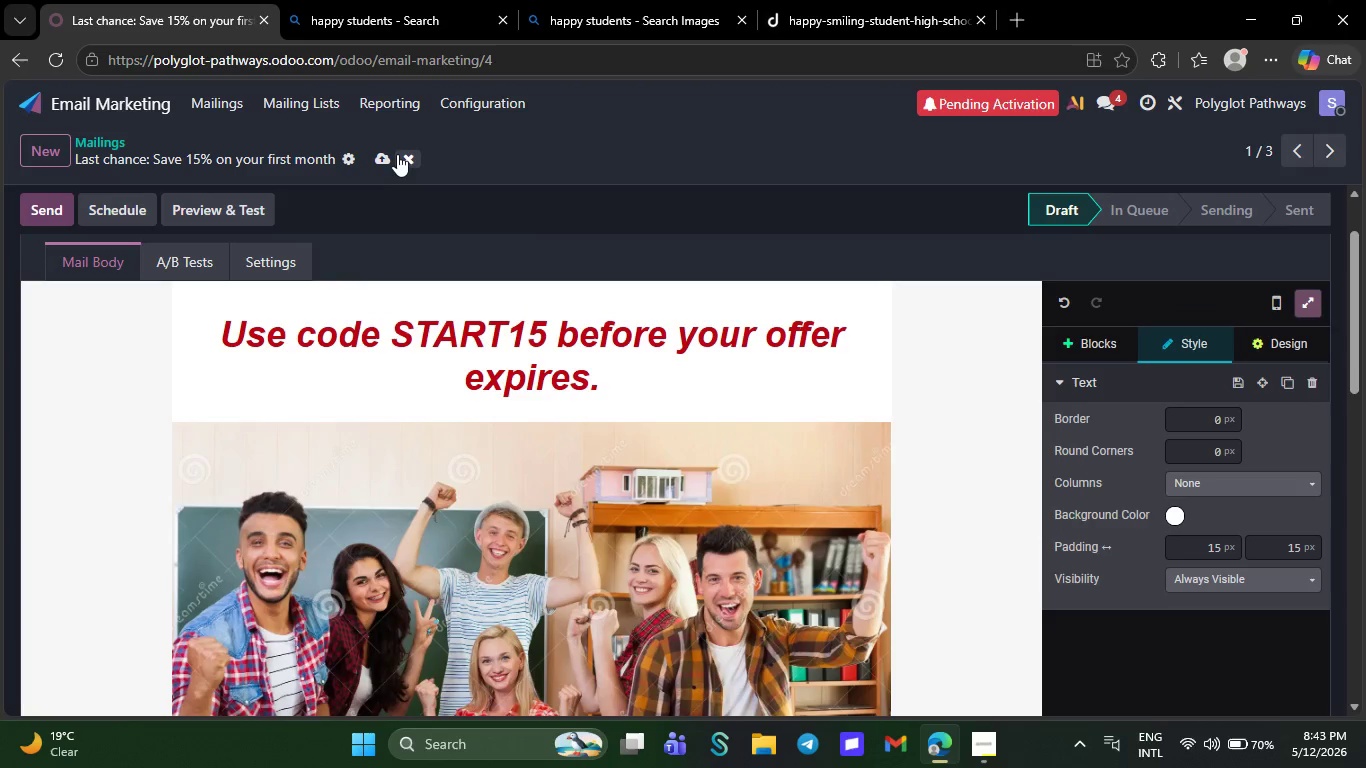 
left_click([383, 160])
 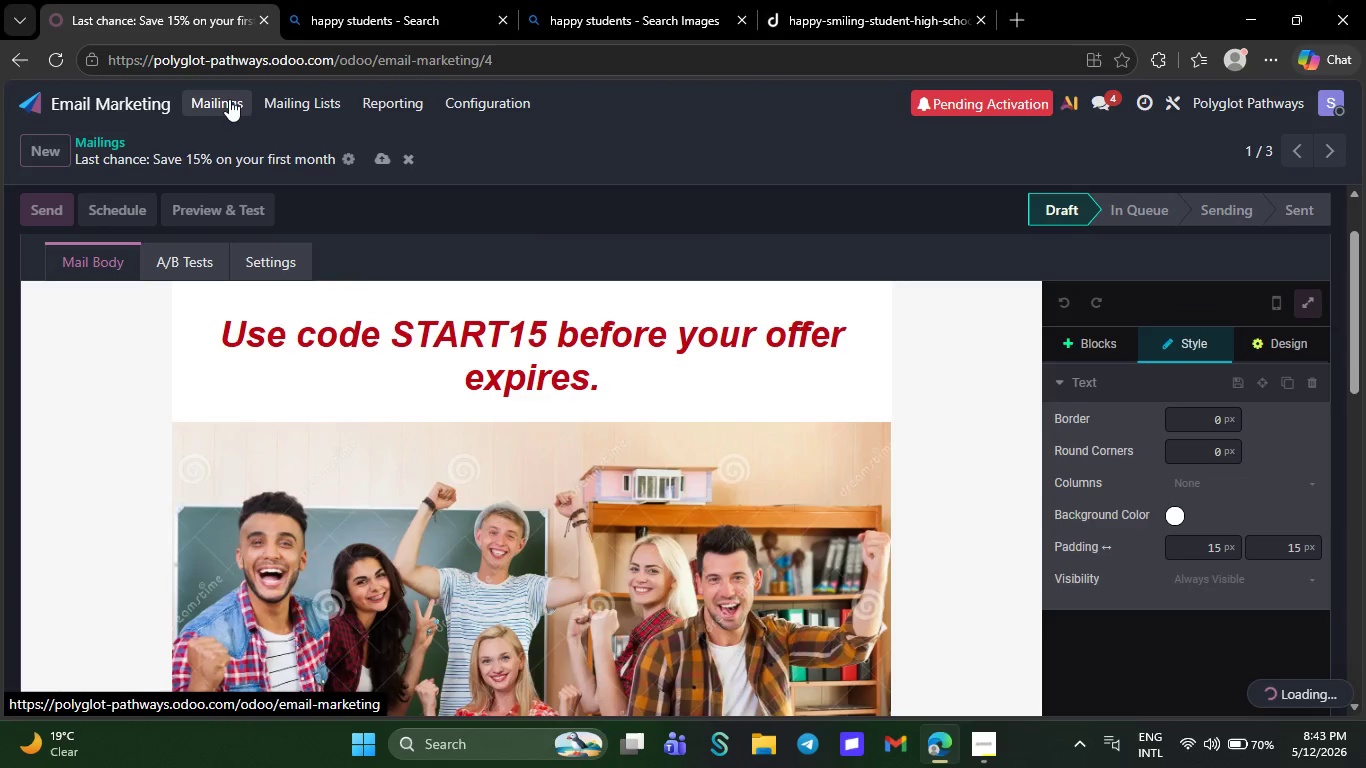 
left_click([229, 99])
 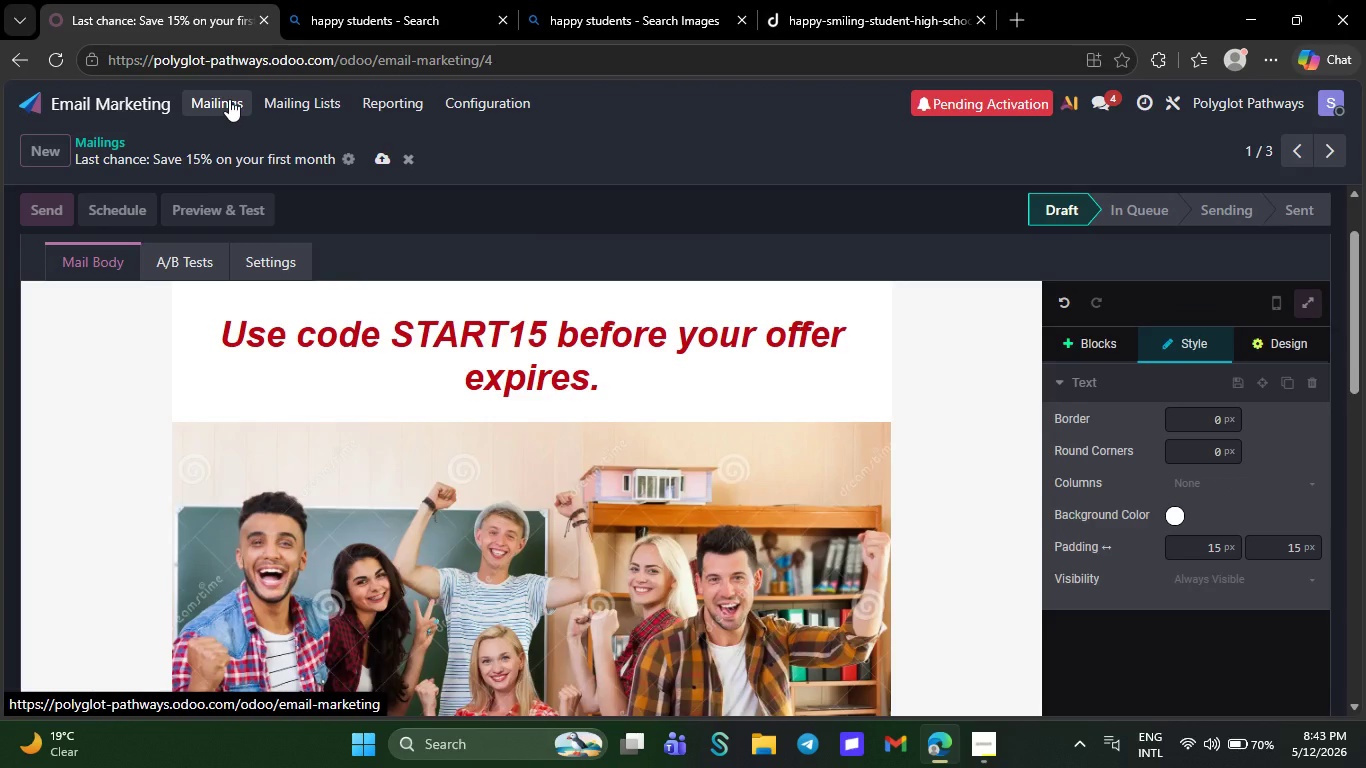 
wait(9.77)
 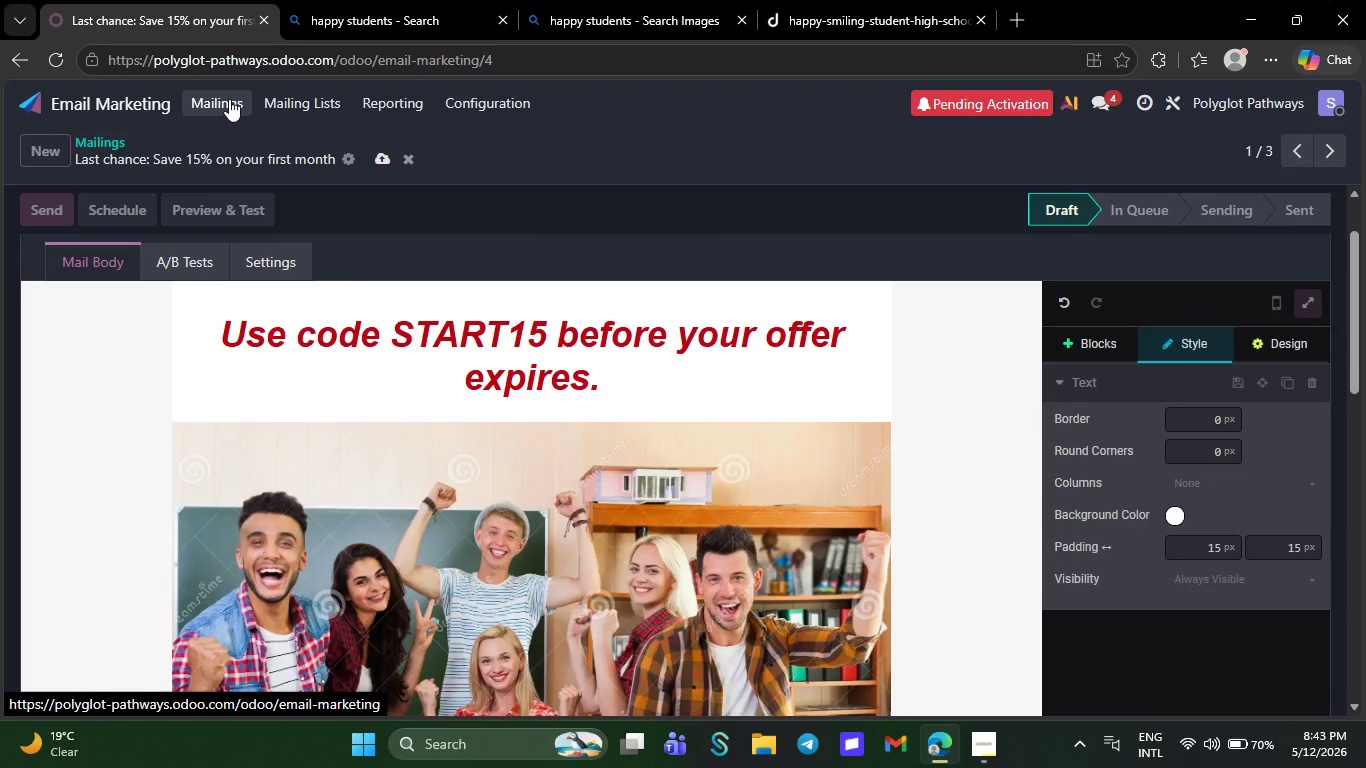 
left_click([198, 254])
 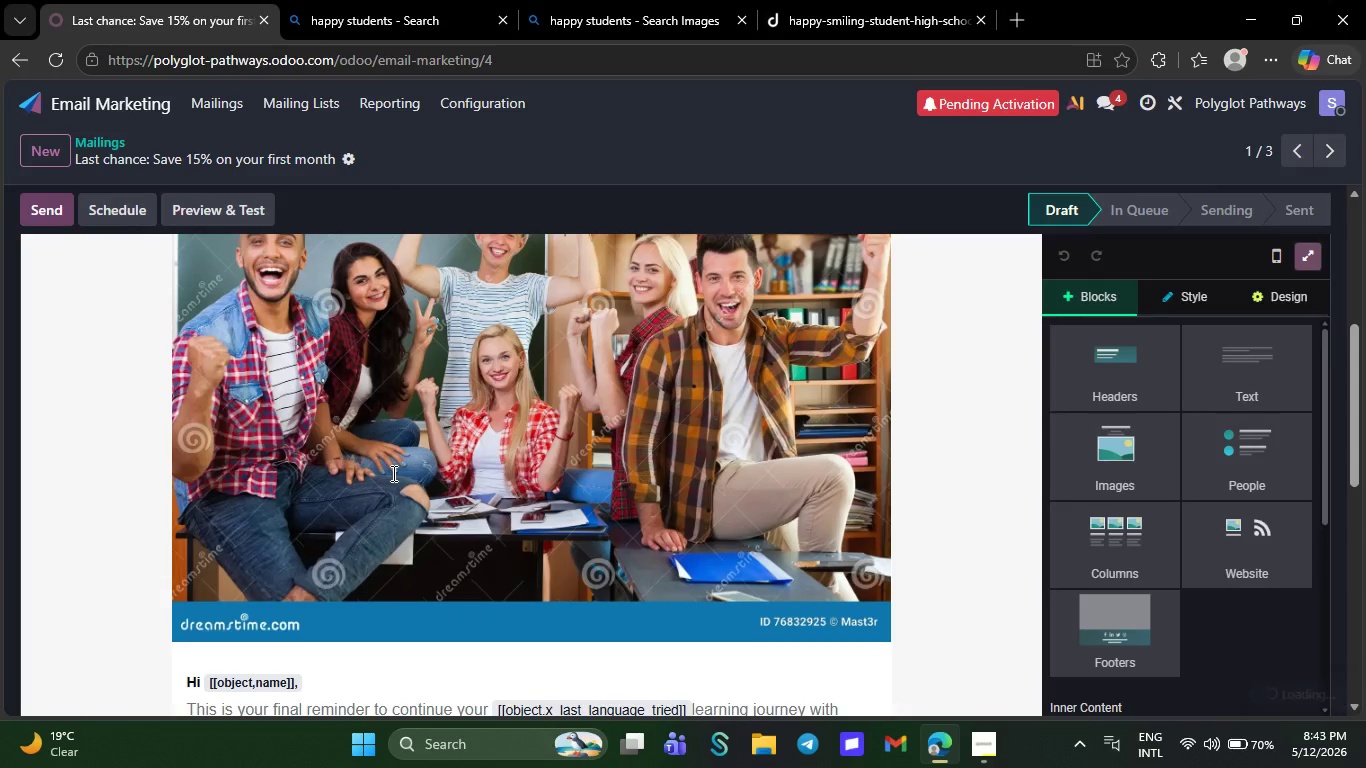 
left_click([392, 473])
 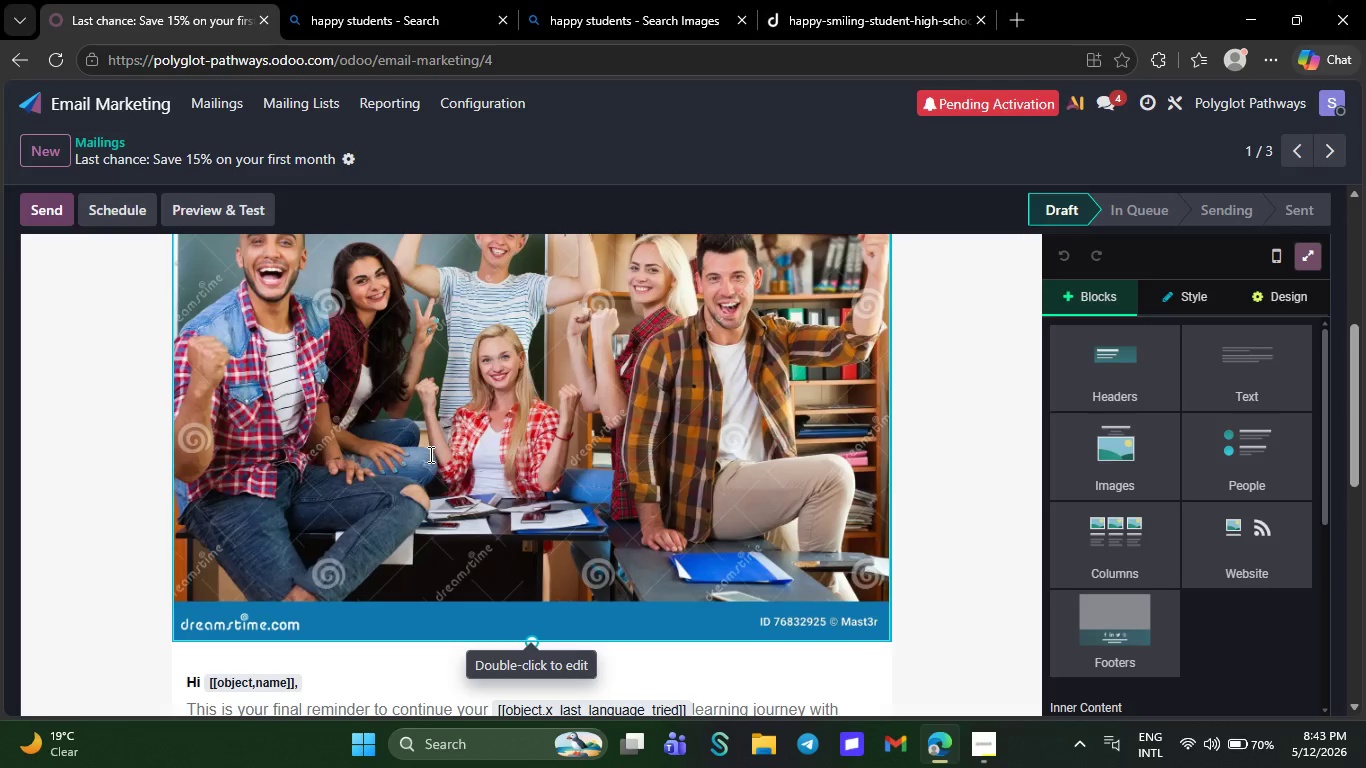 
left_click([432, 458])
 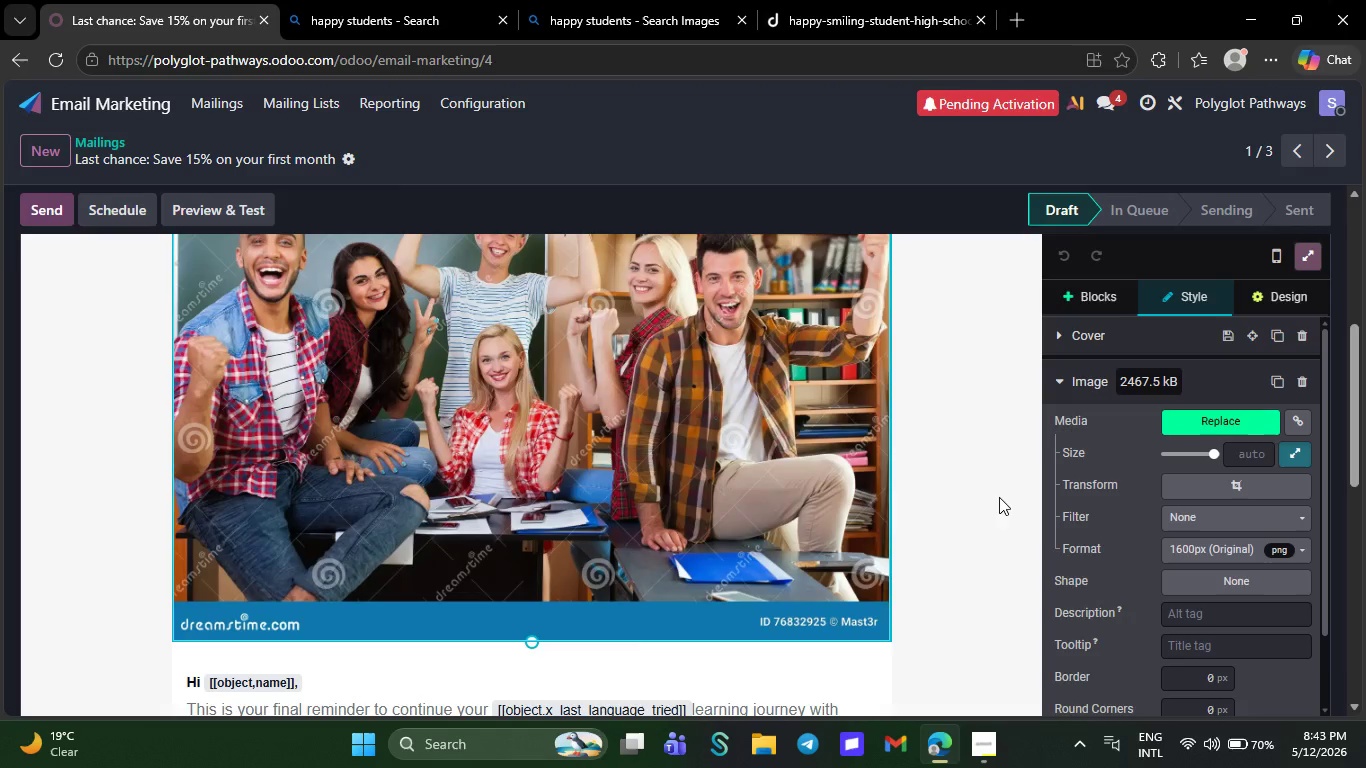 
left_click([1228, 491])
 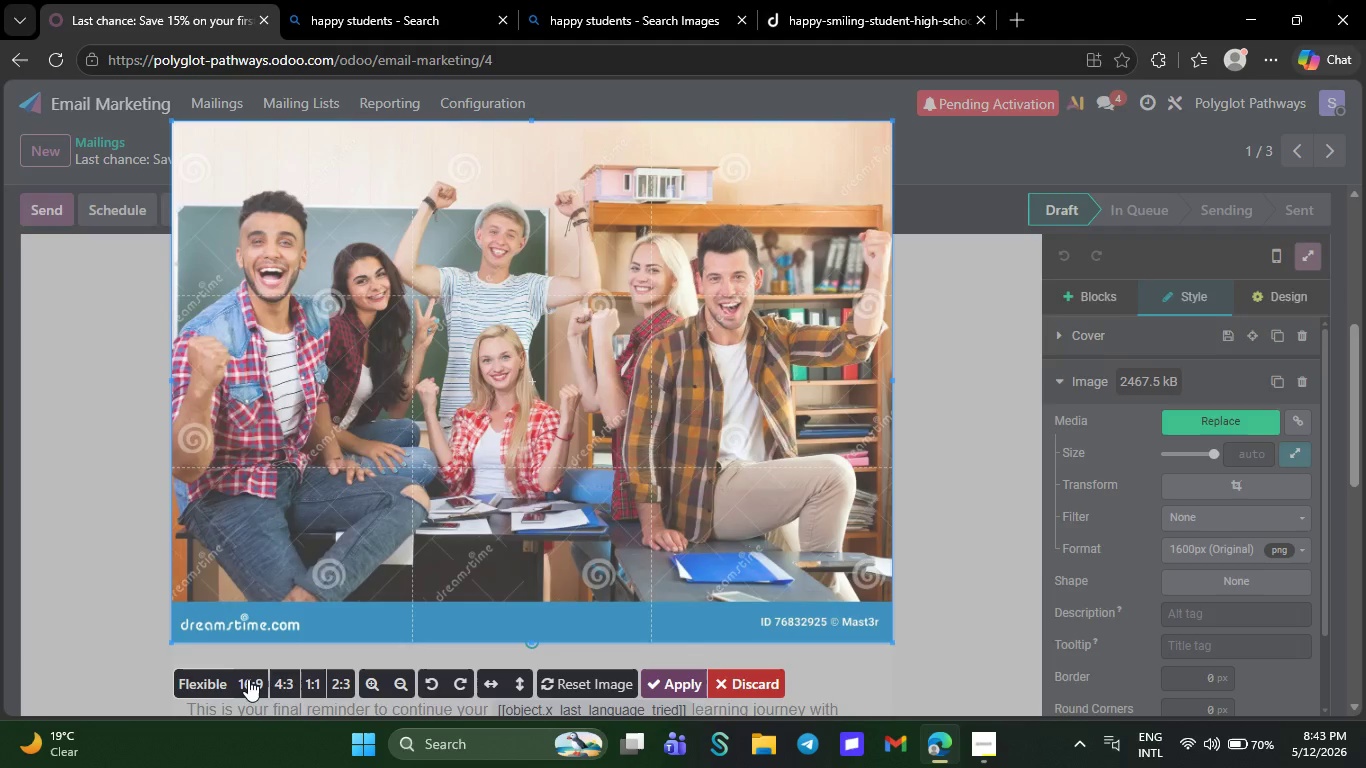 
left_click([248, 680])
 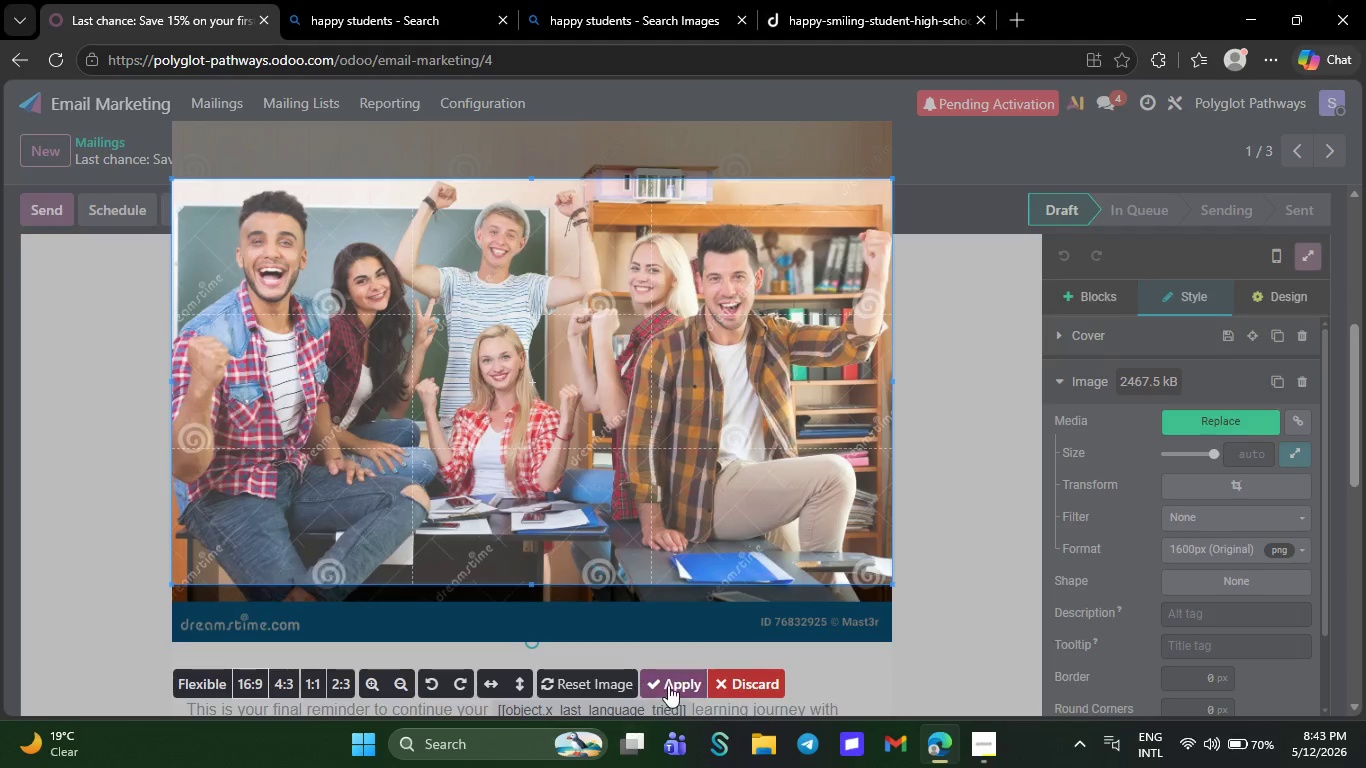 
left_click([666, 681])
 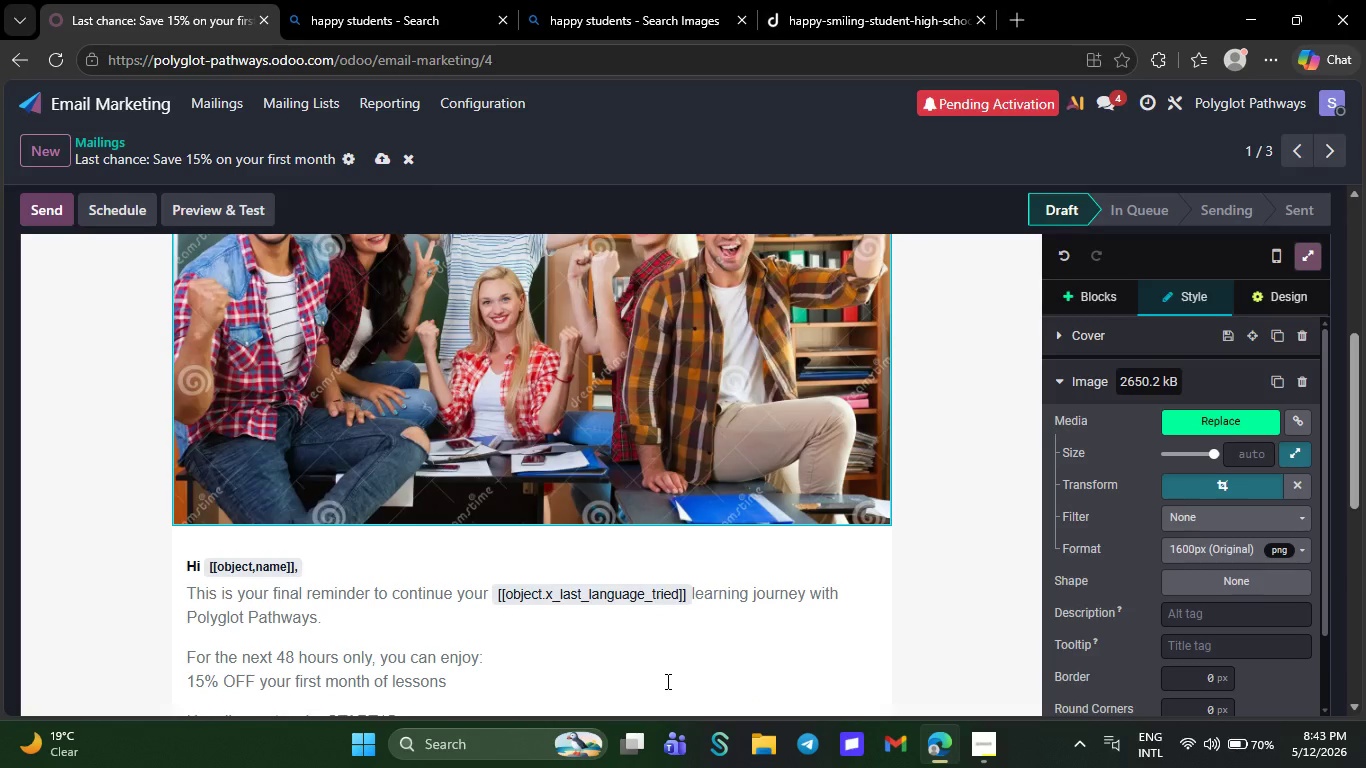 
mouse_move([432, 327])
 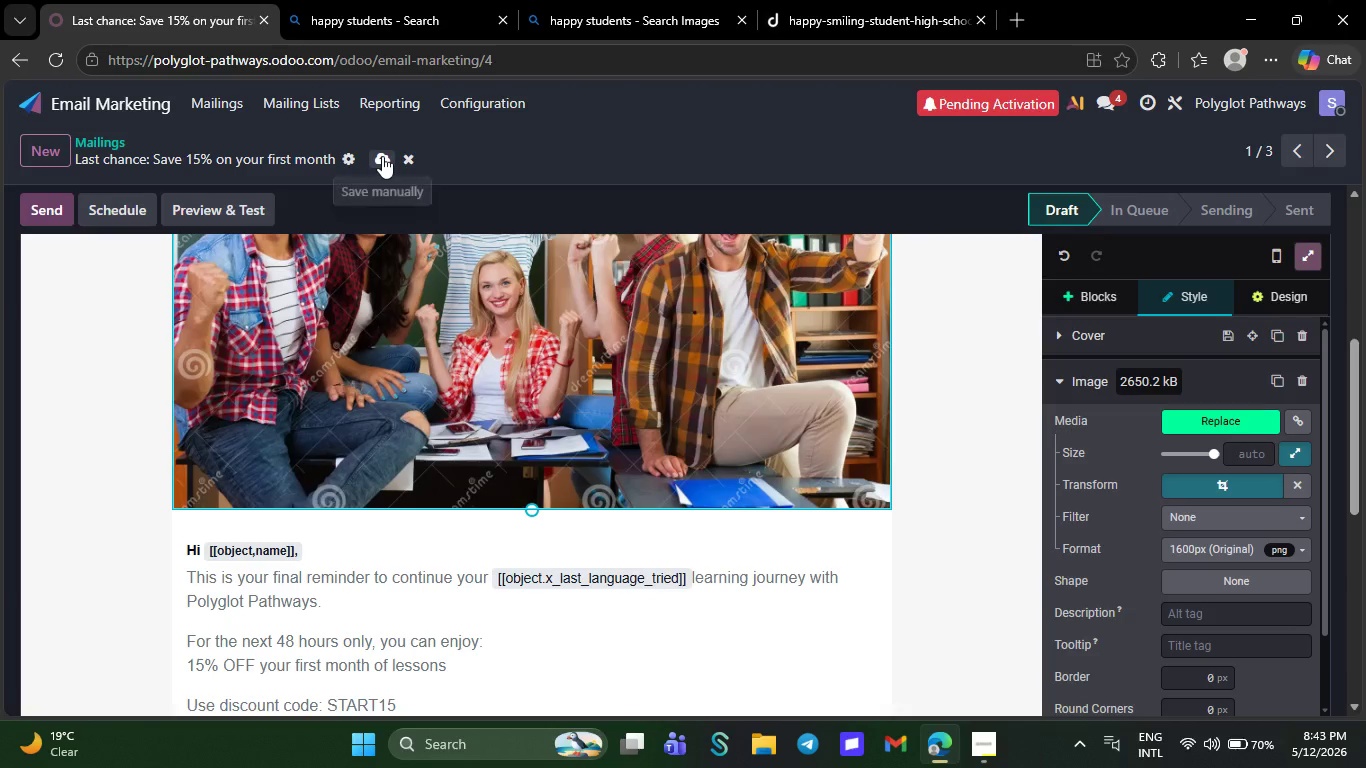 
left_click([382, 156])
 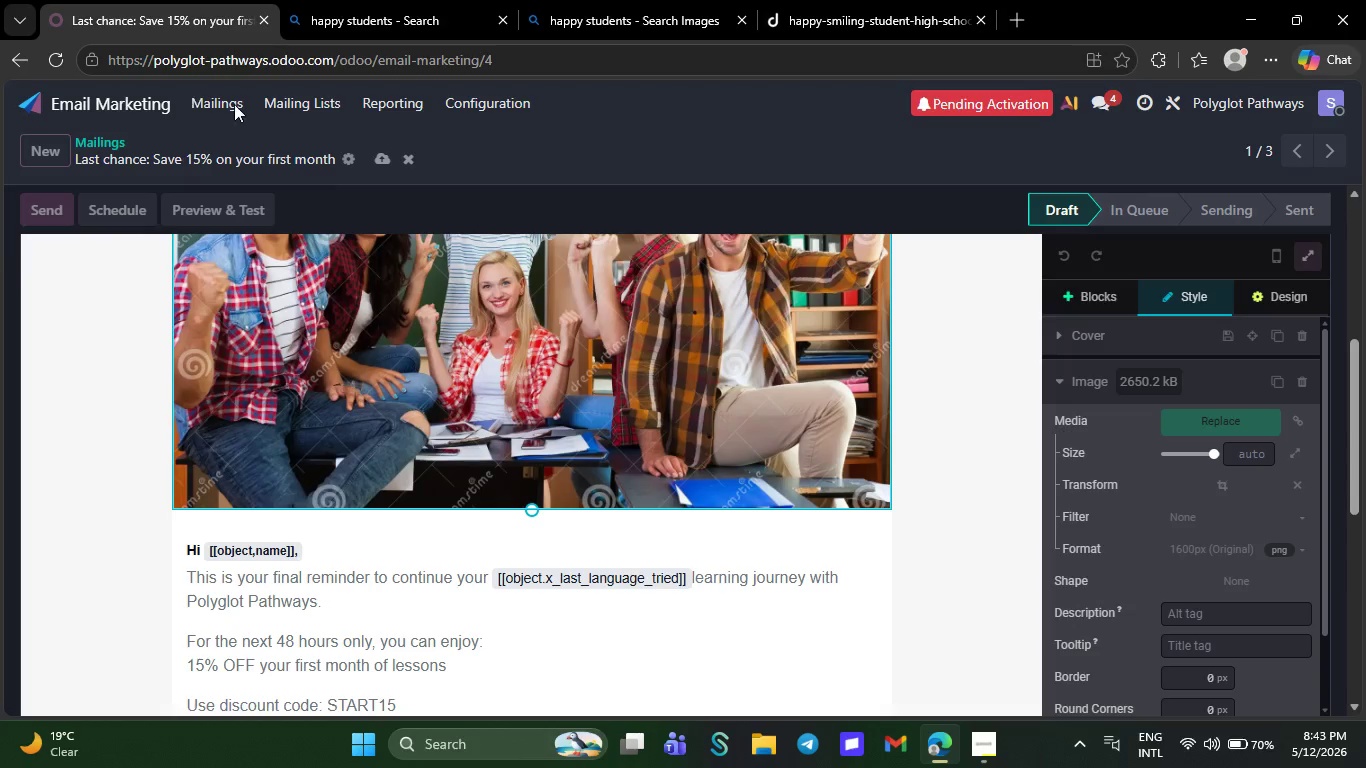 
left_click([234, 104])
 